 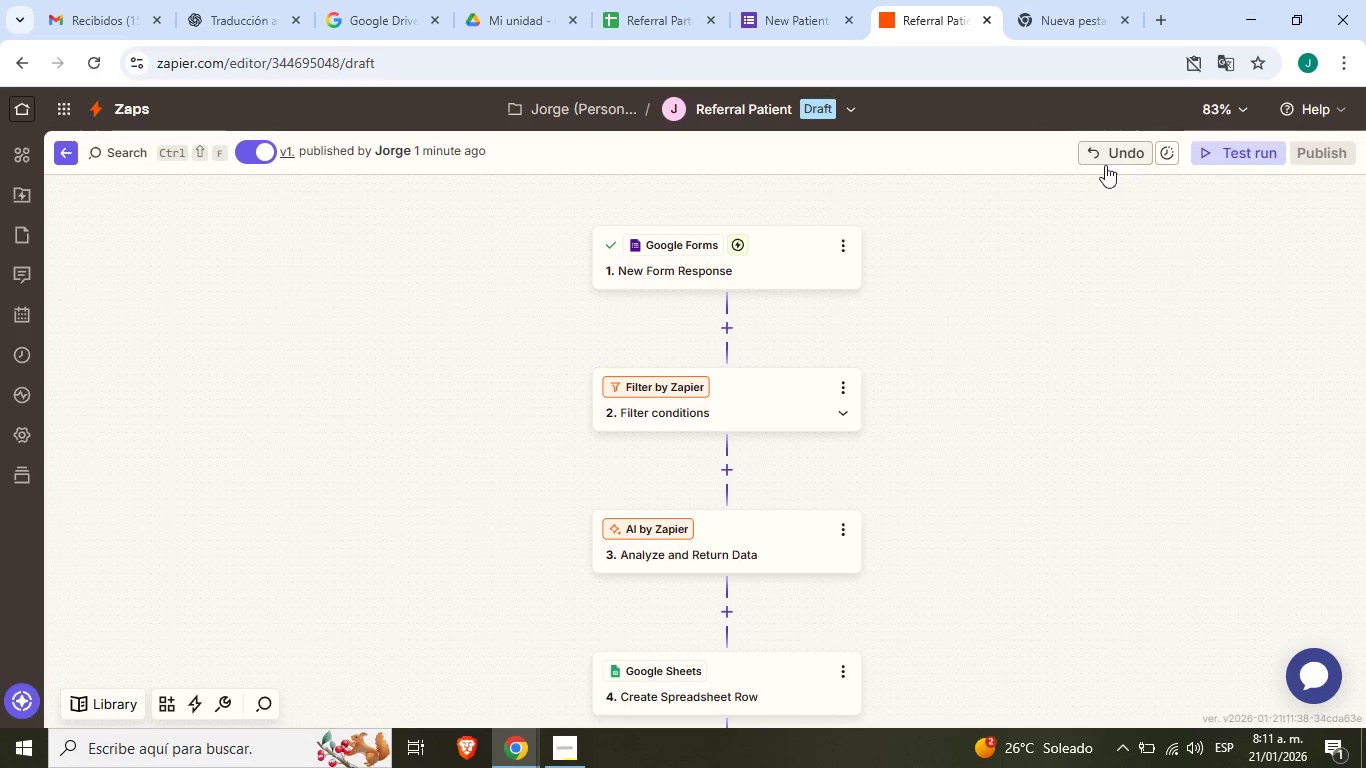 
left_click([1073, 252])
 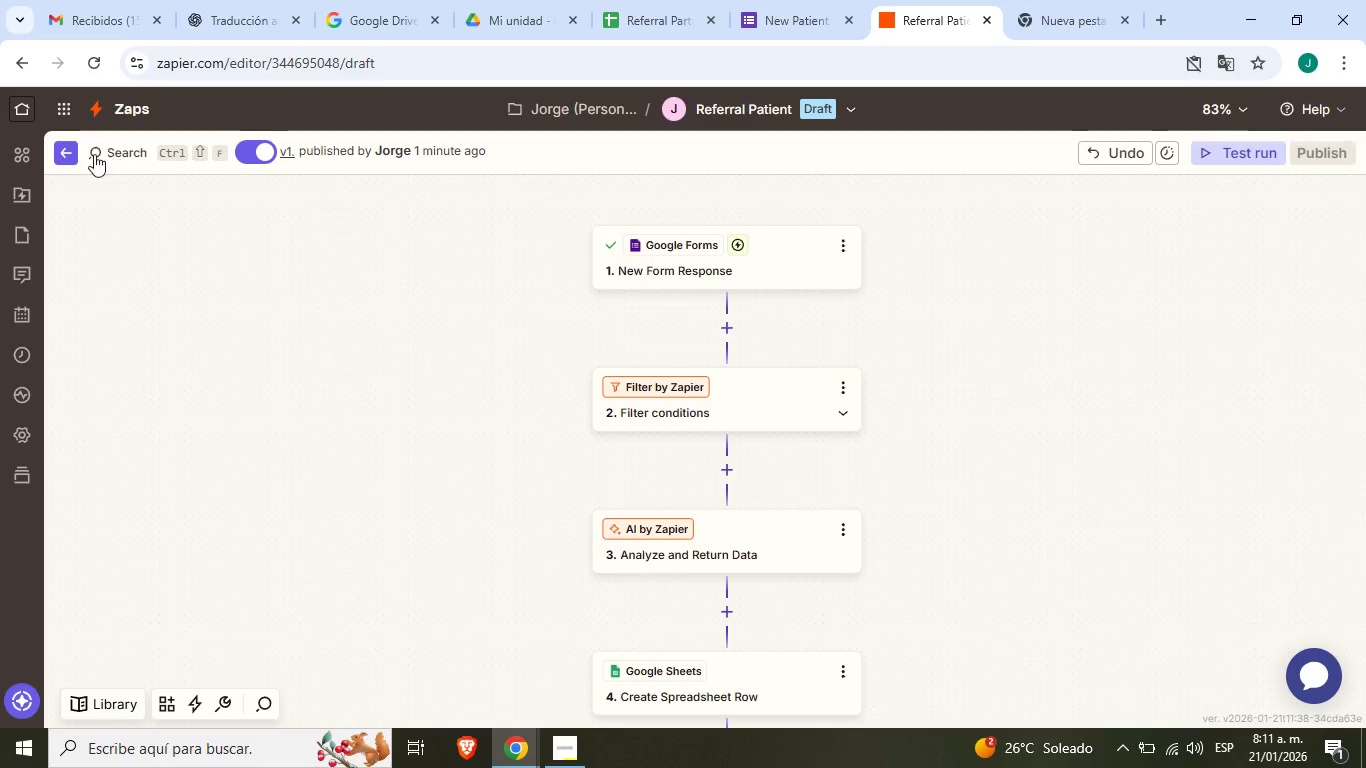 
left_click([67, 158])
 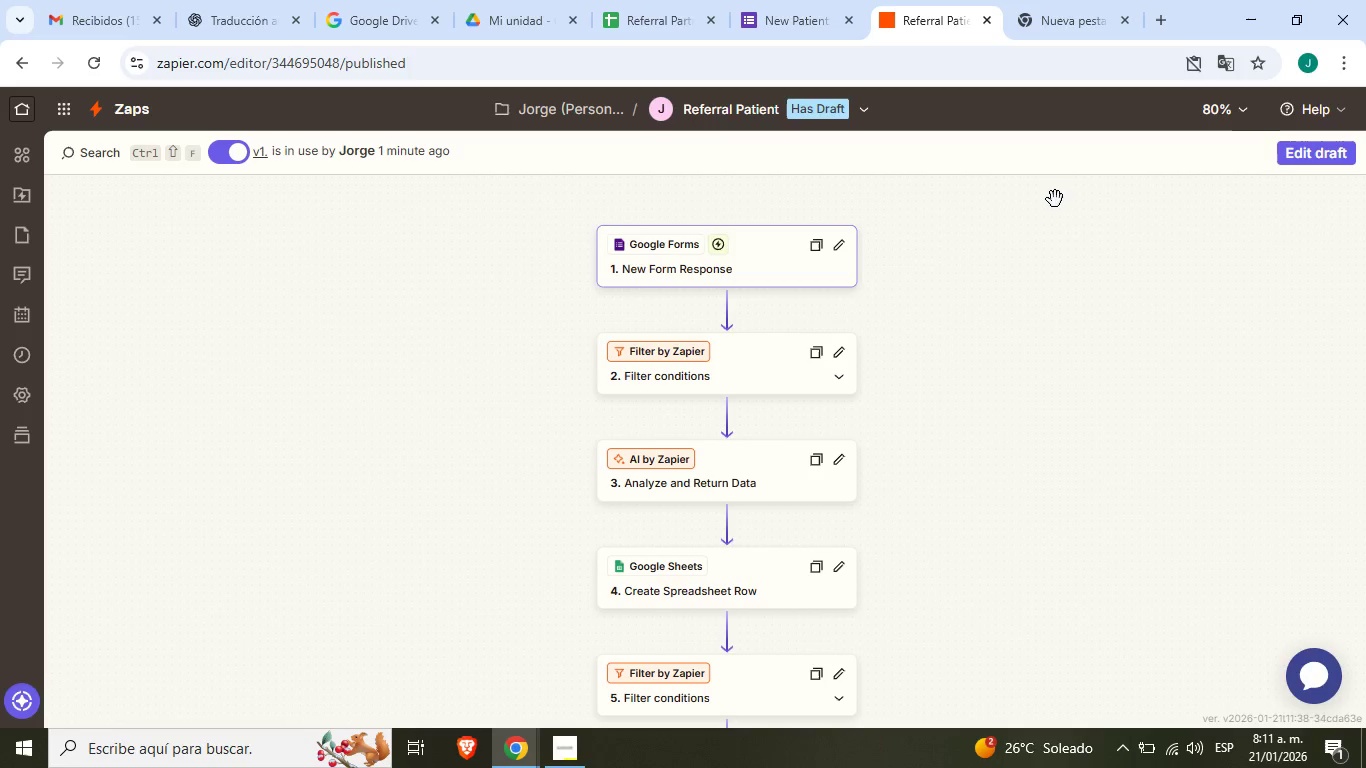 
mouse_move([843, 146])
 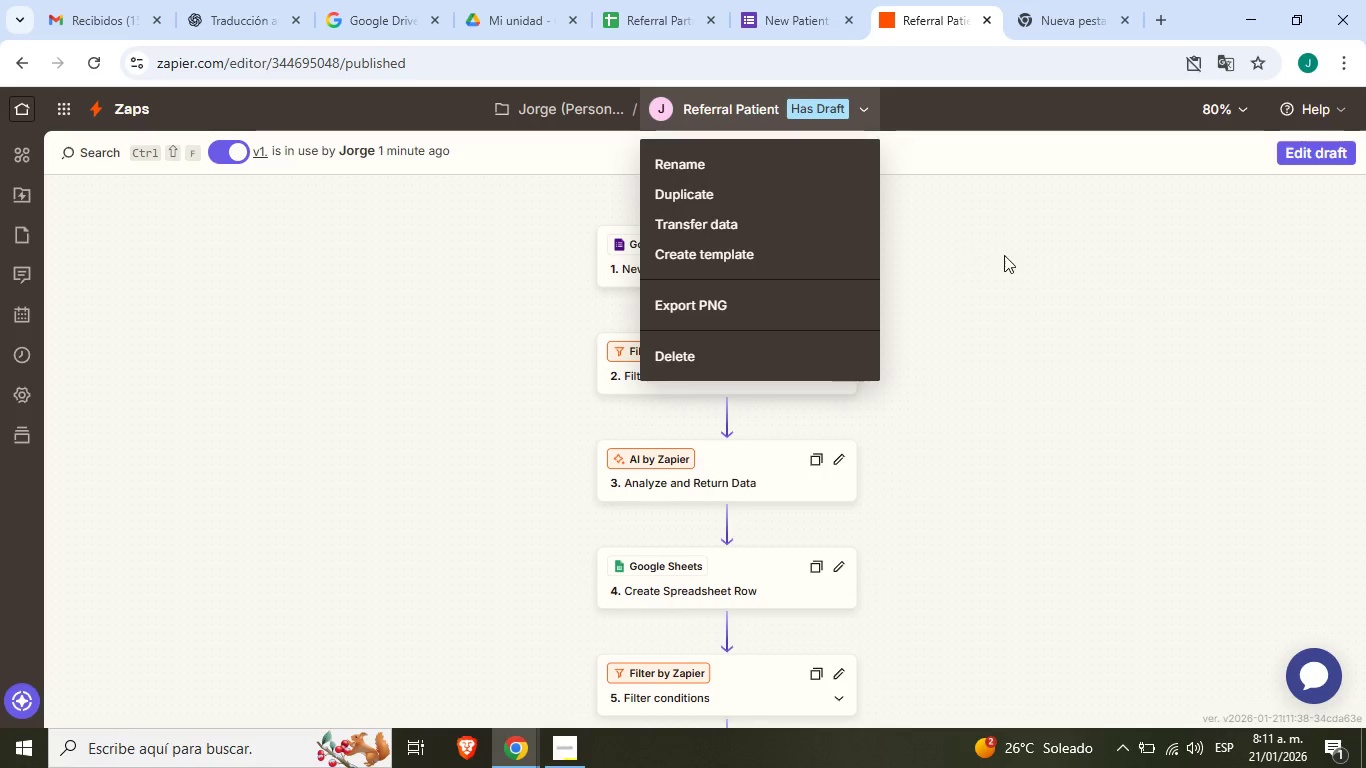 
wait(5.51)
 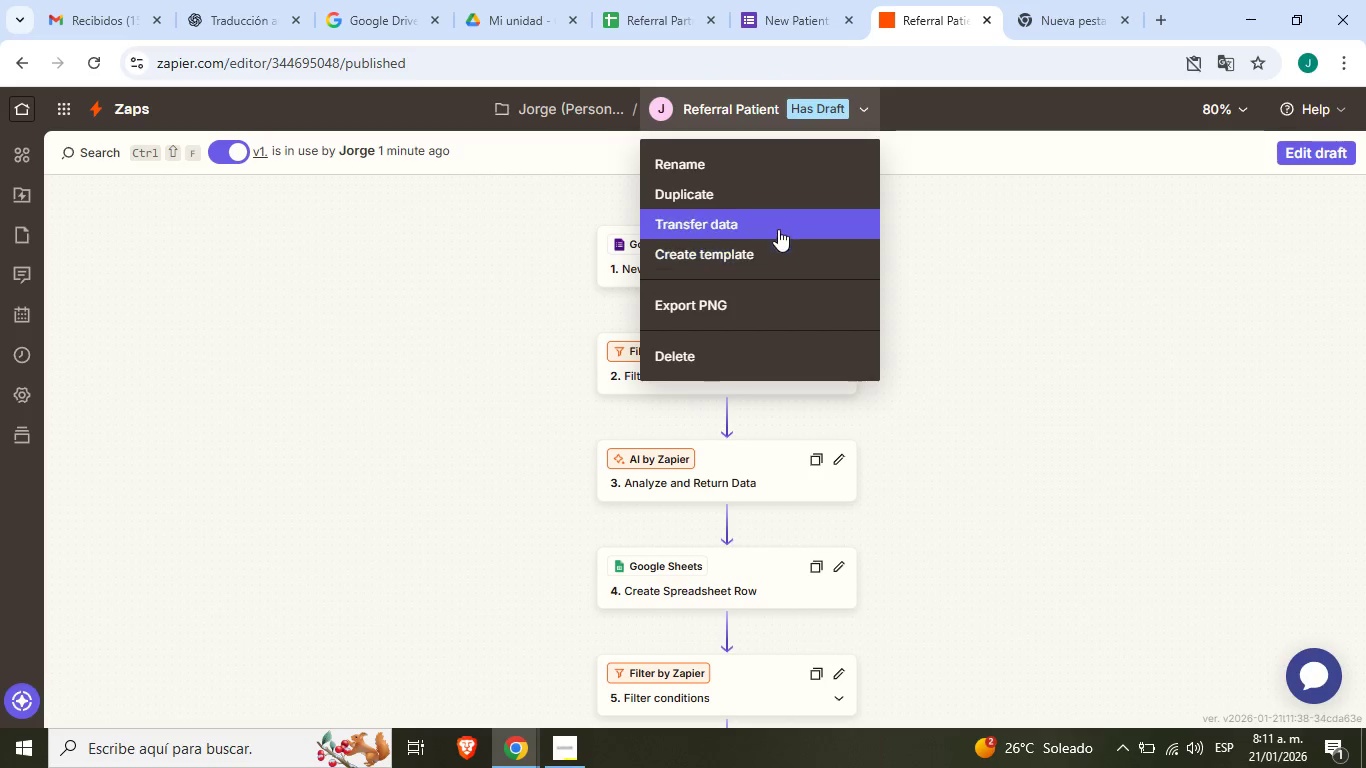 
left_click([1059, 261])
 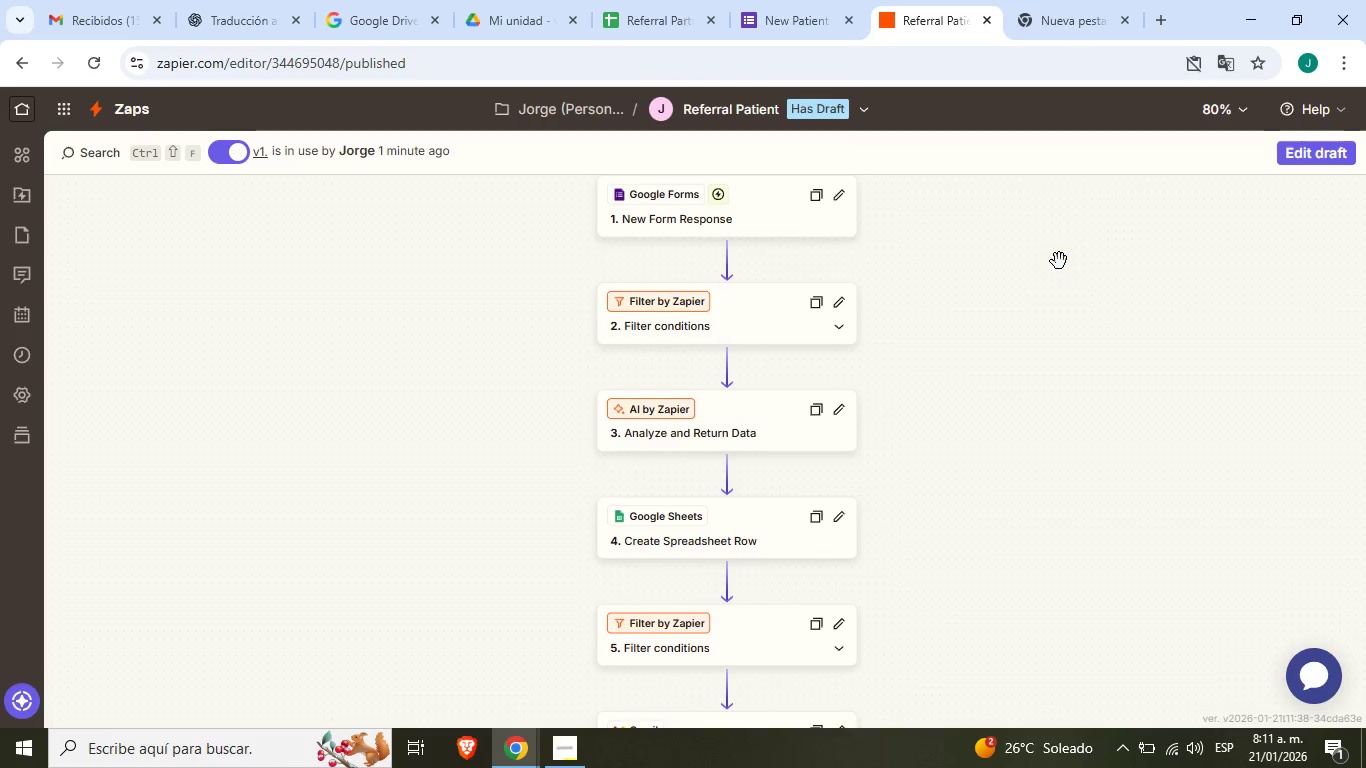 
scroll: coordinate [1077, 300], scroll_direction: down, amount: 3.0
 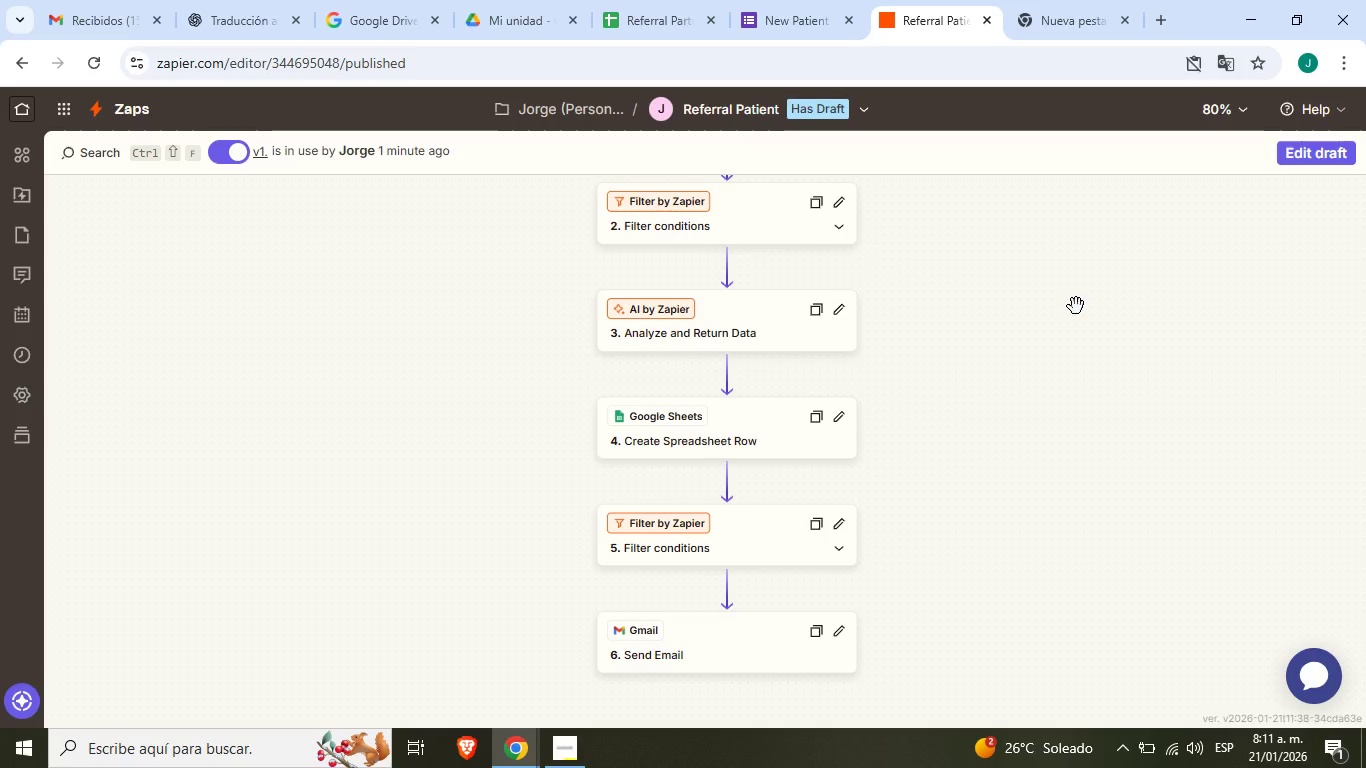 
wait(9.1)
 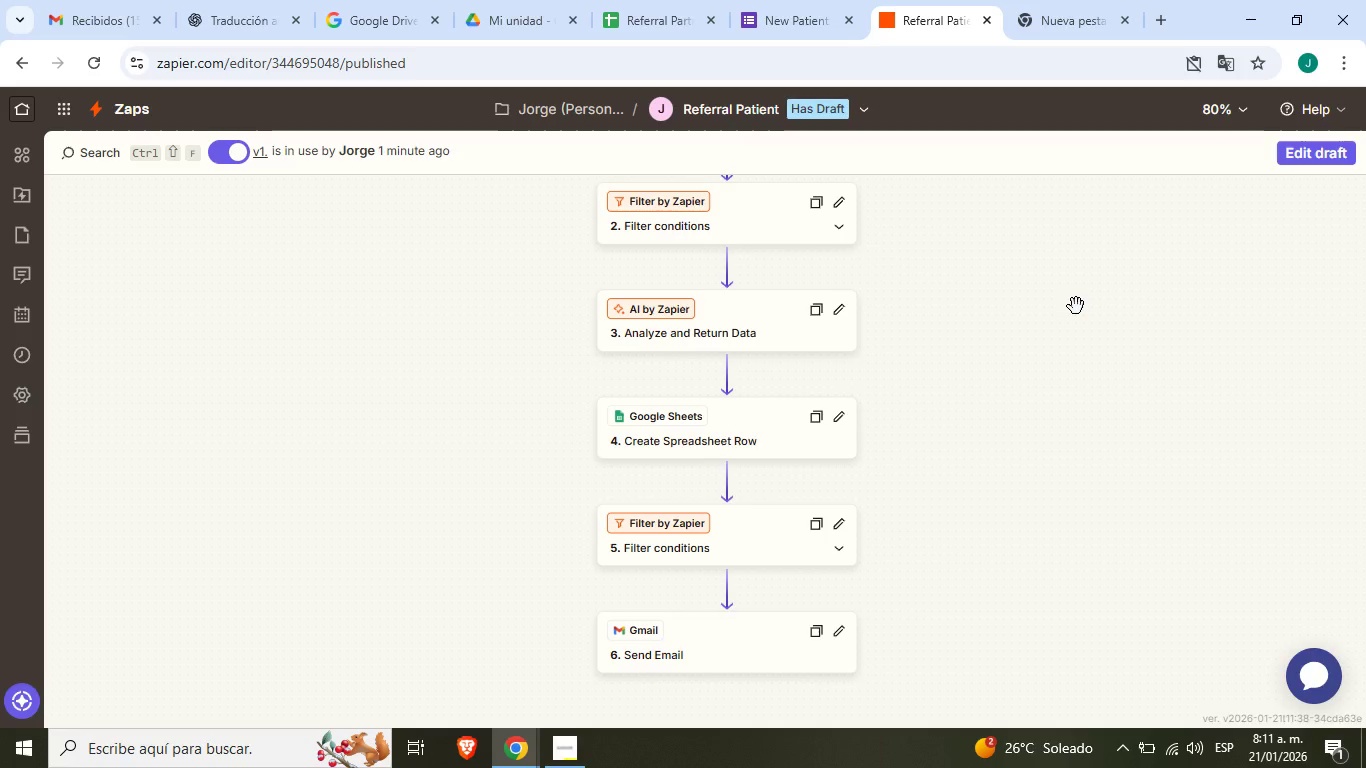 
left_click([16, 114])
 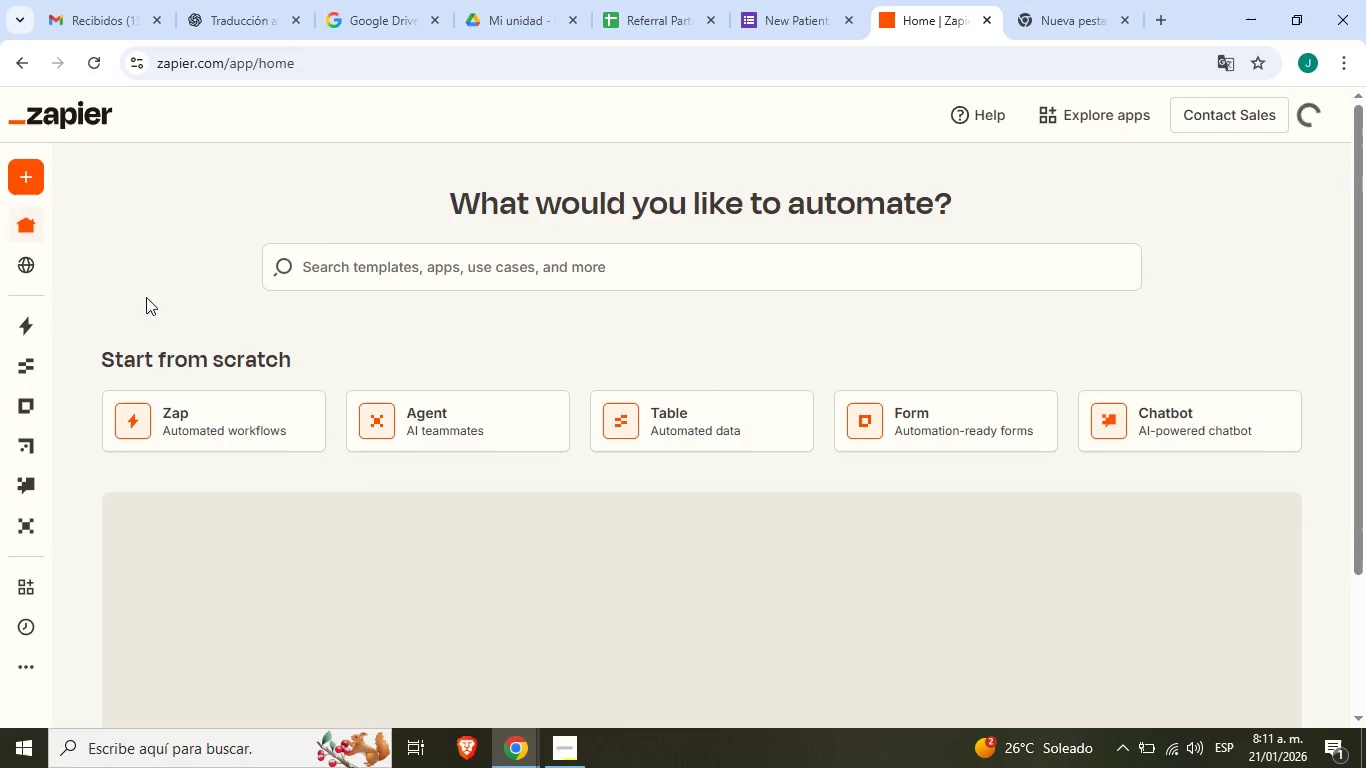 
wait(6.28)
 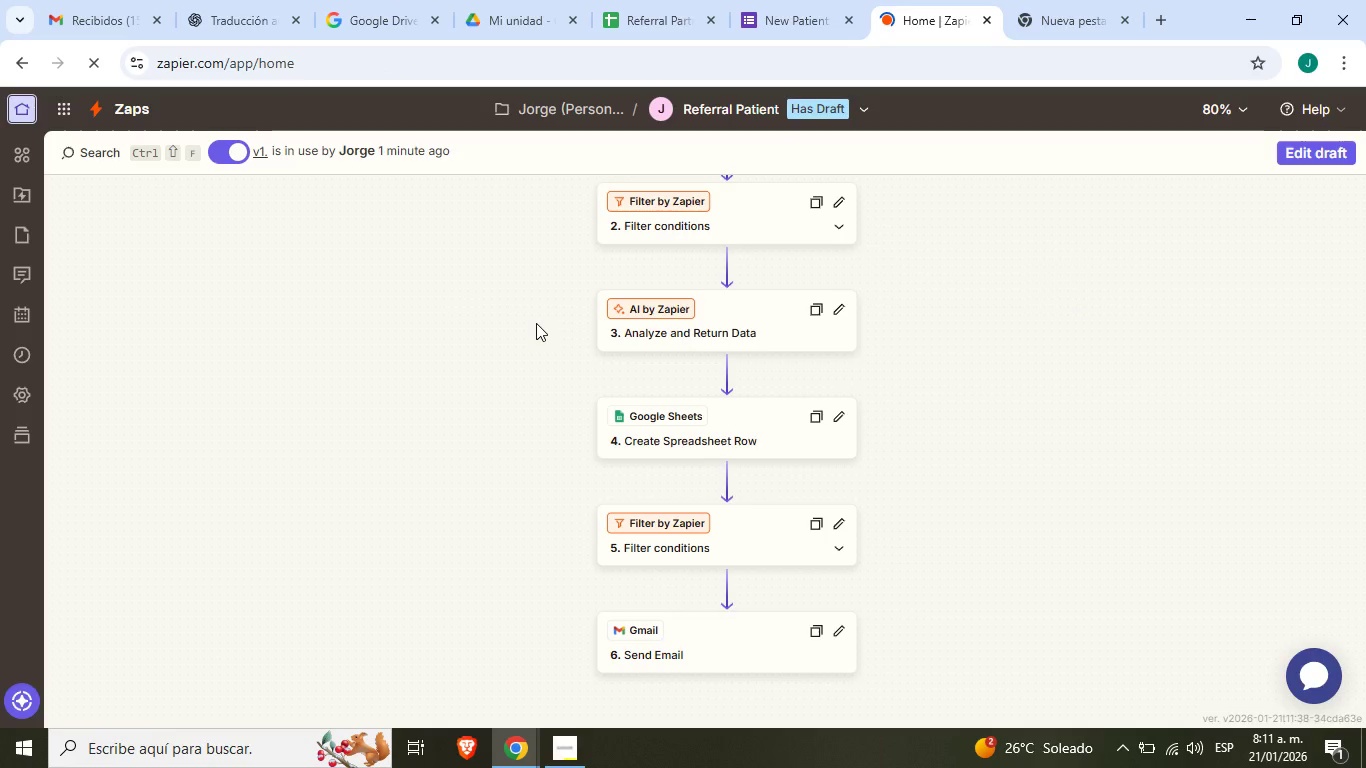 
scroll: coordinate [168, 271], scroll_direction: down, amount: 2.0
 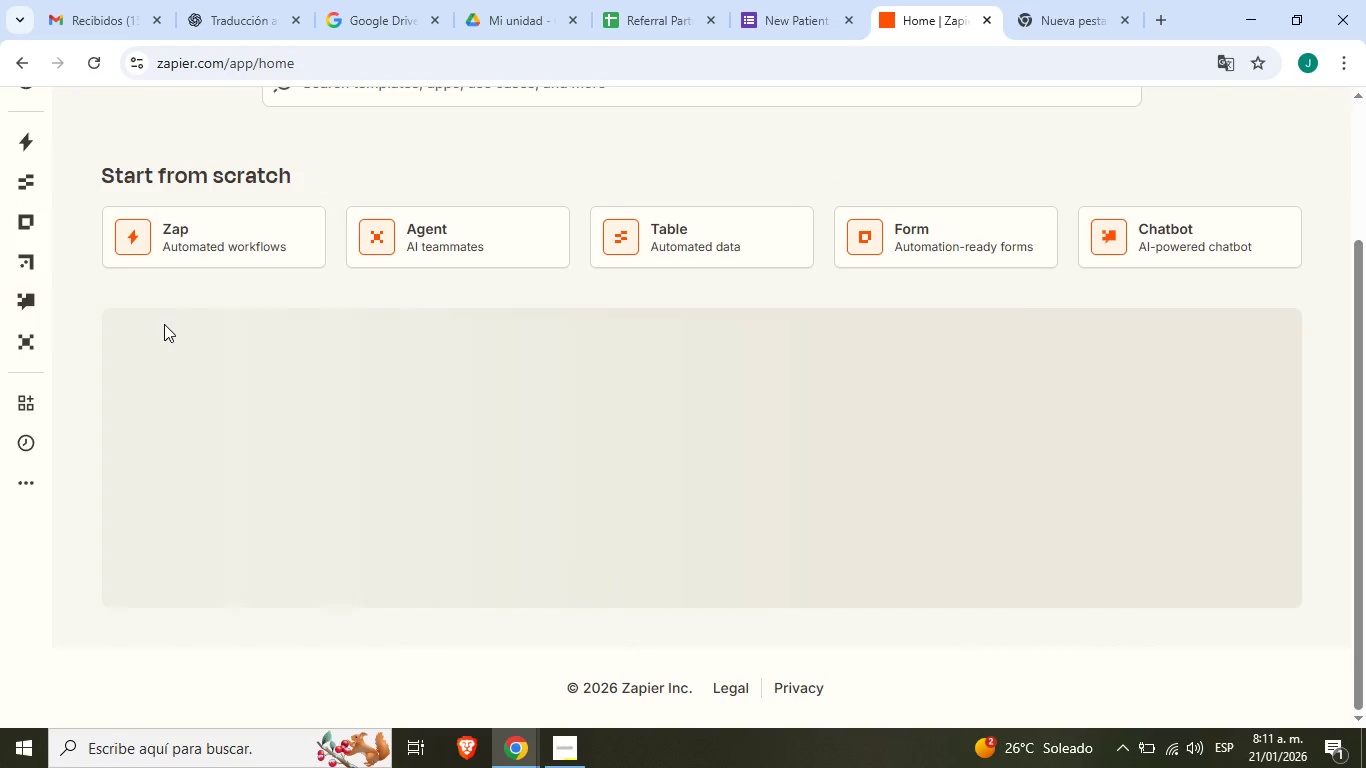 
scroll: coordinate [161, 336], scroll_direction: up, amount: 1.0
 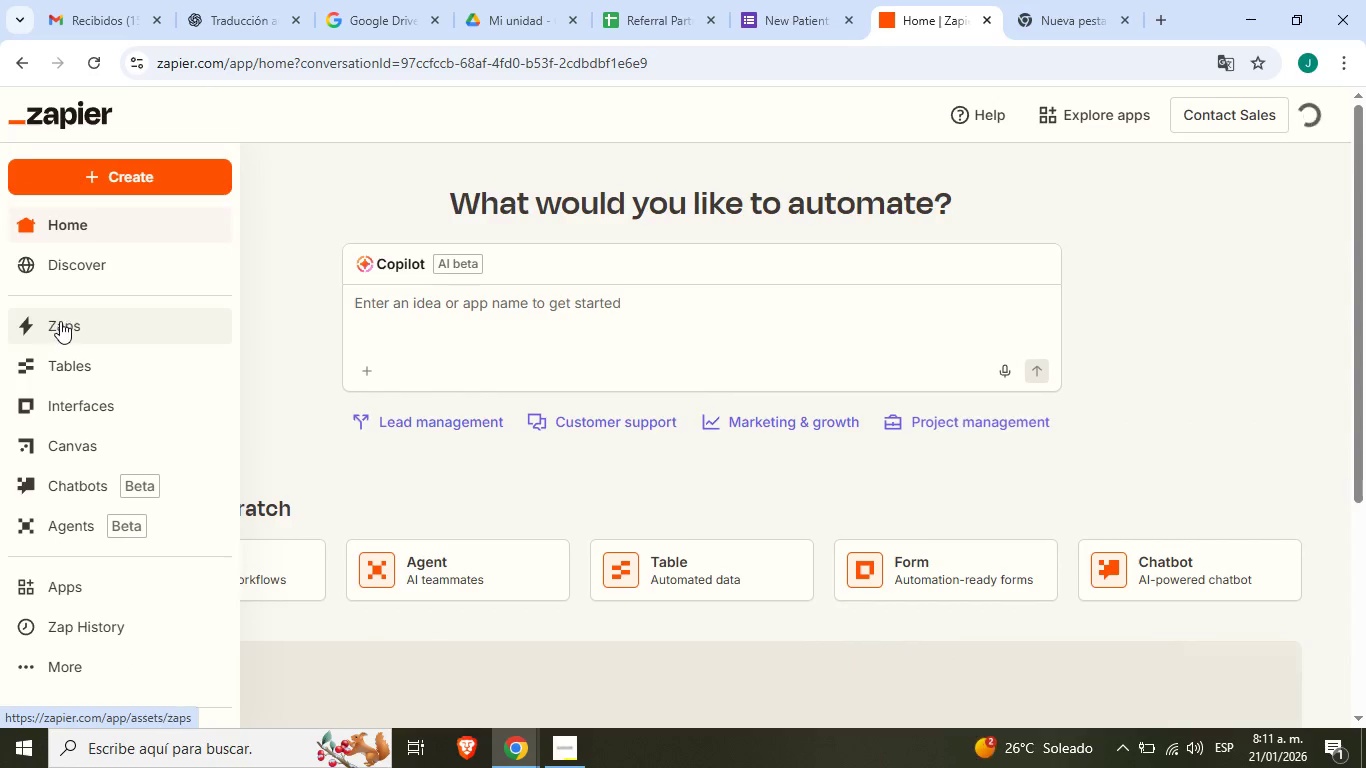 
left_click([60, 321])
 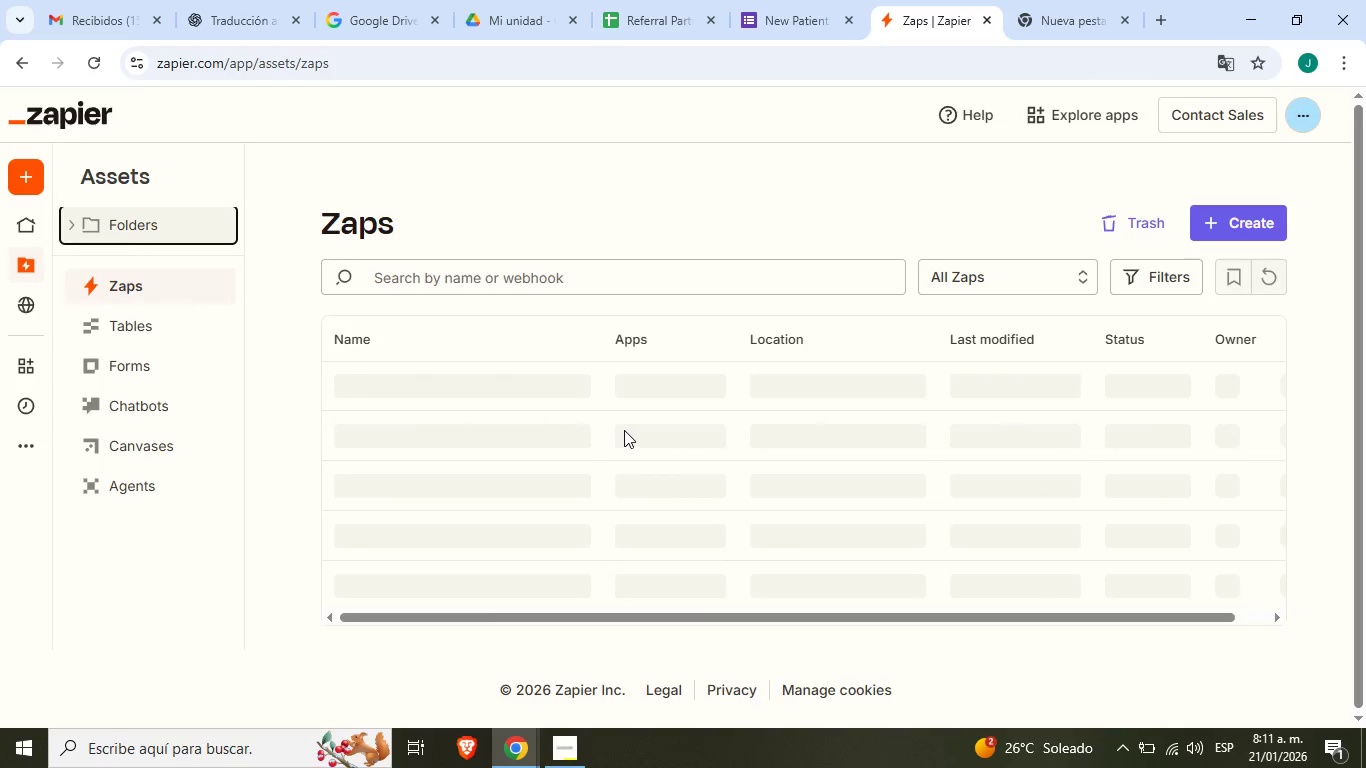 
wait(13.59)
 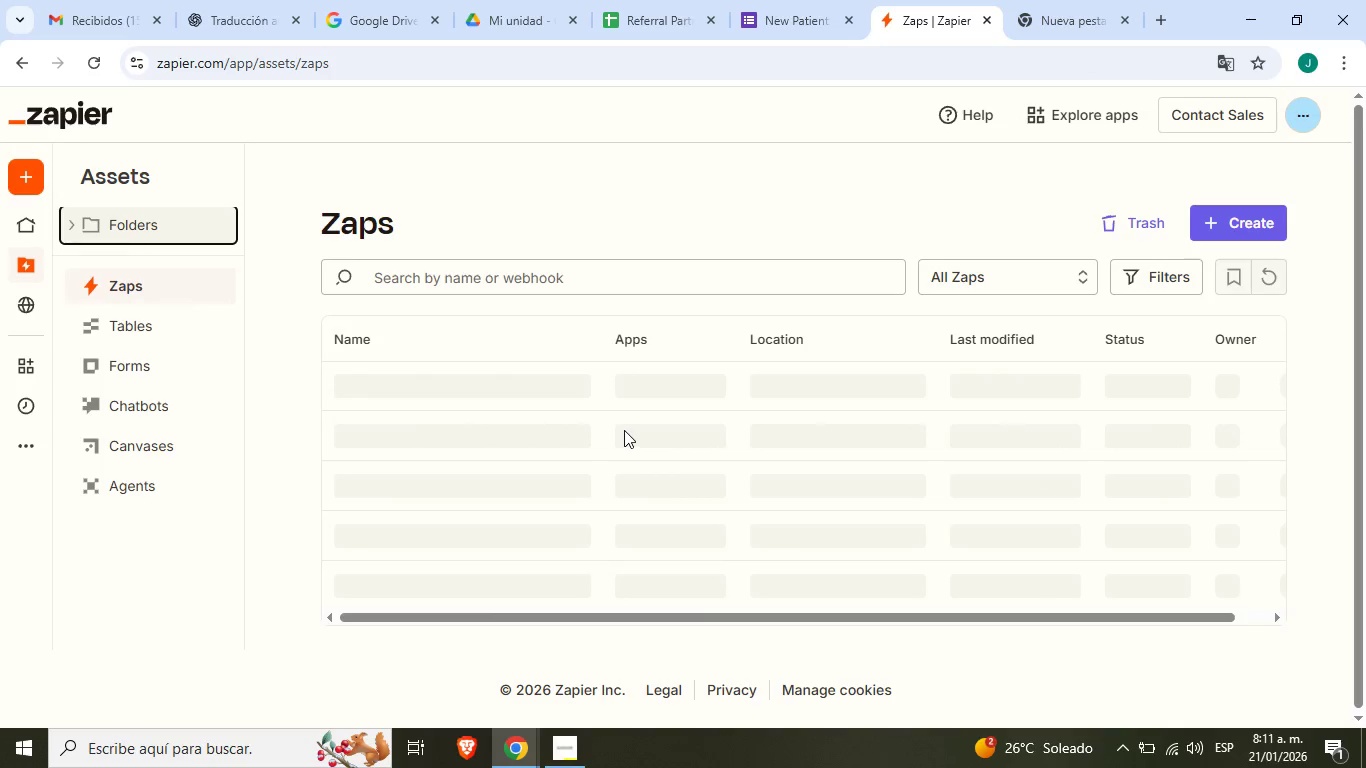 
left_click_drag(start_coordinate=[687, 480], to_coordinate=[760, 486])
 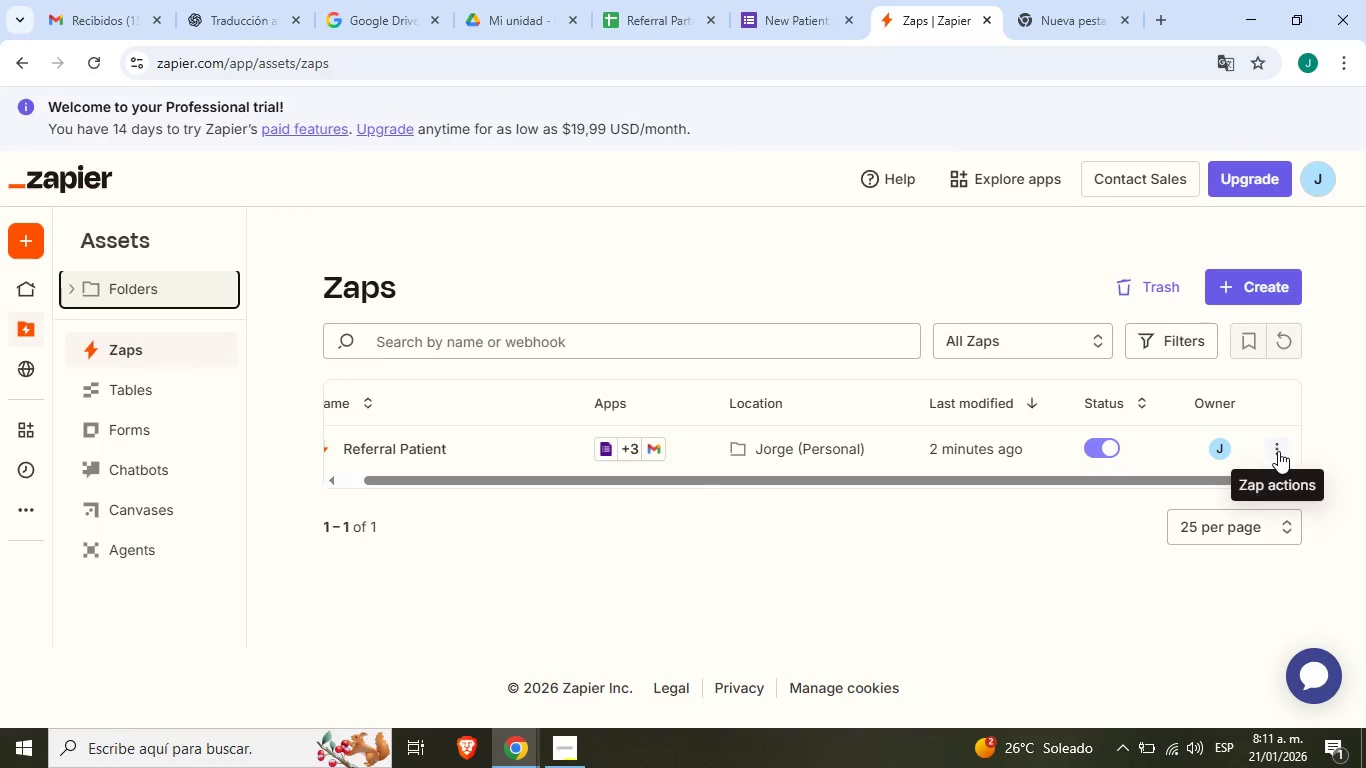 
left_click([1278, 451])
 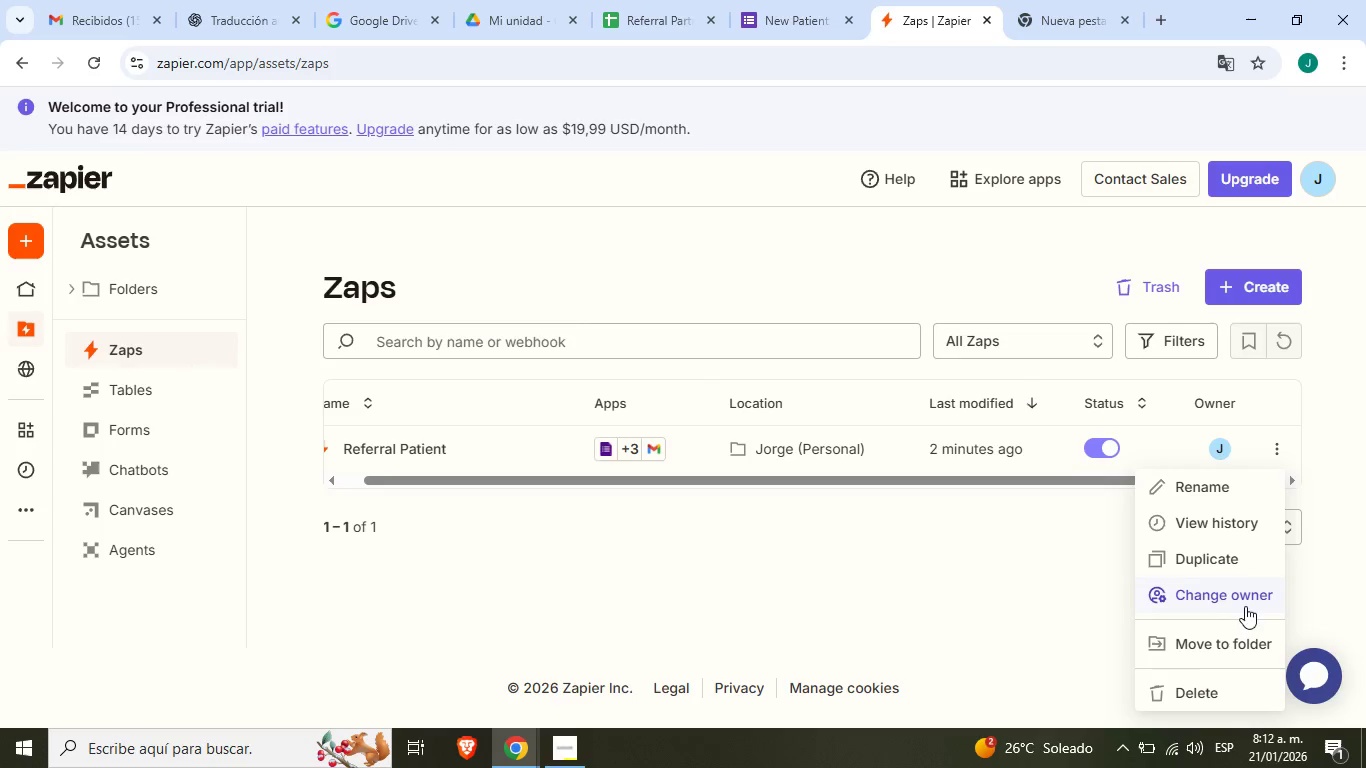 
wait(5.67)
 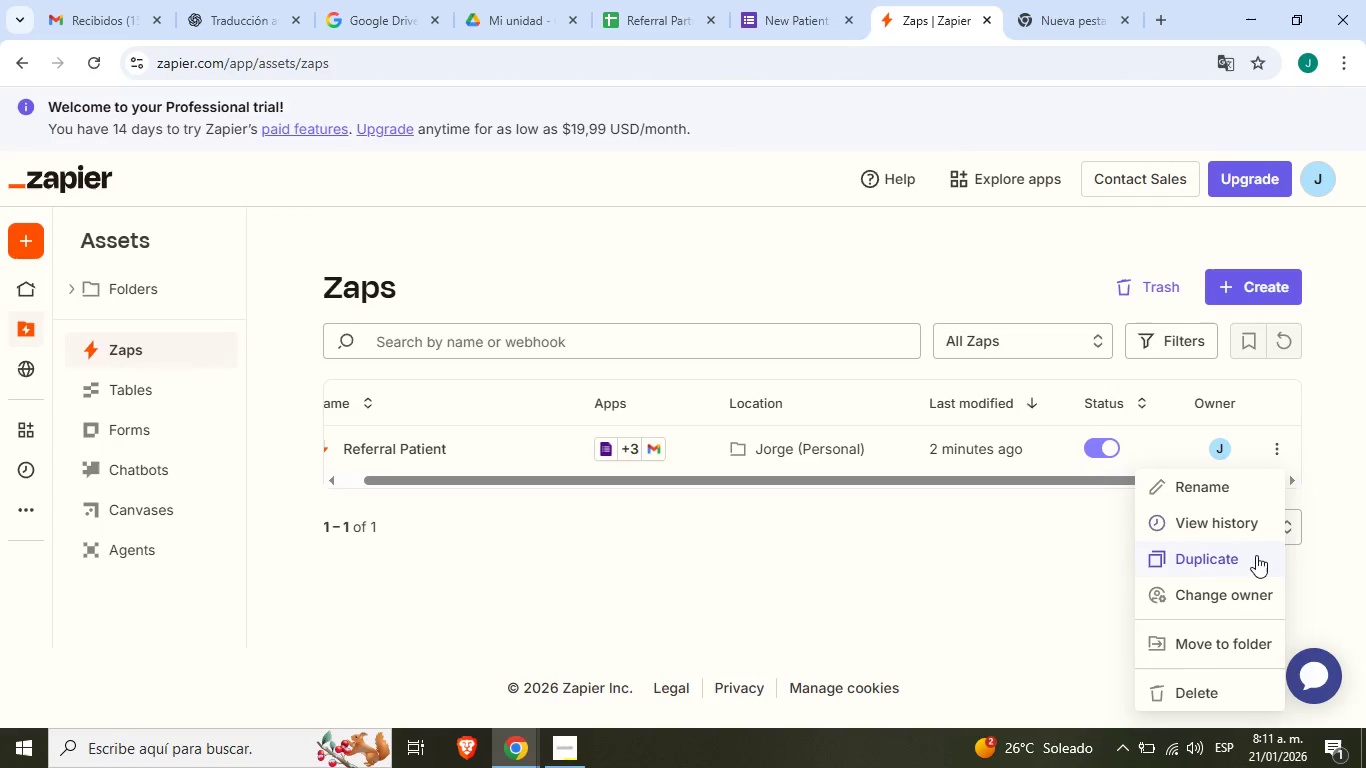 
left_click([969, 565])
 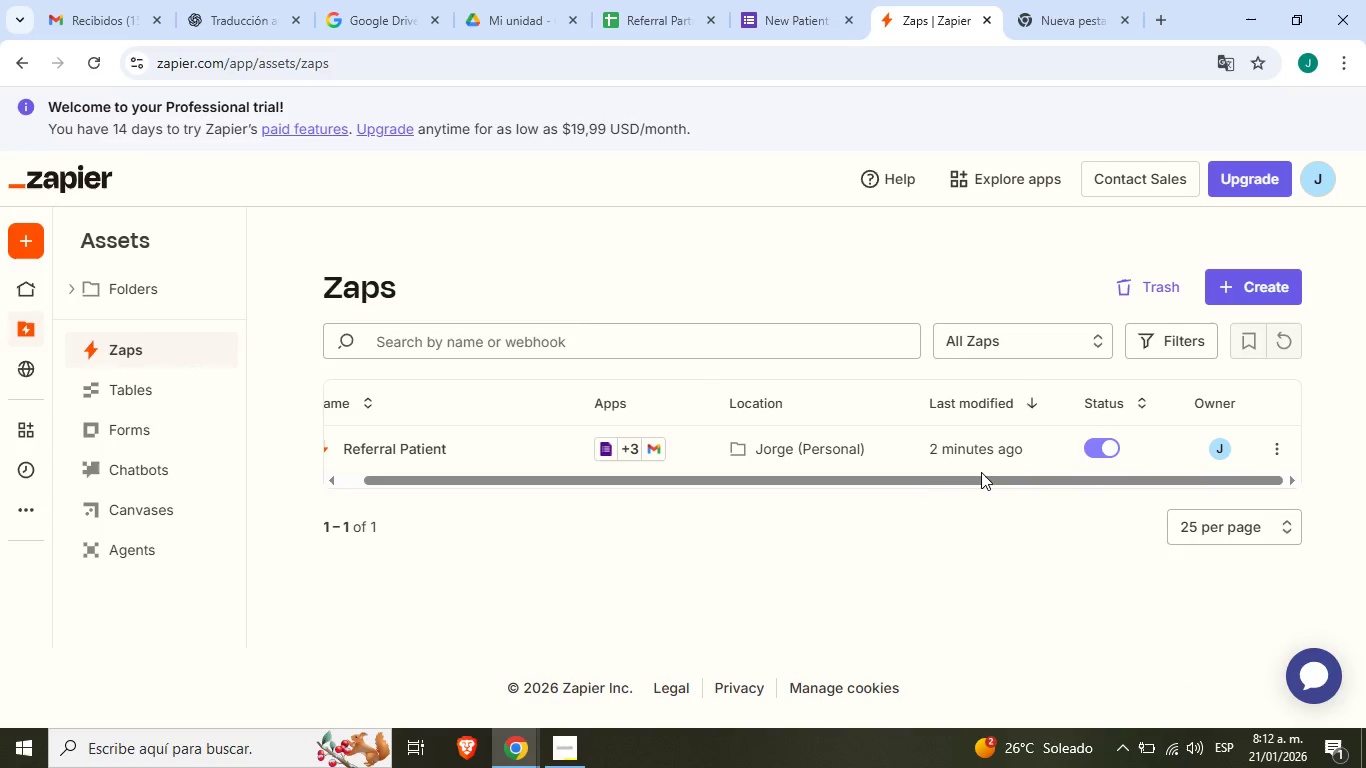 
left_click_drag(start_coordinate=[981, 472], to_coordinate=[806, 472])
 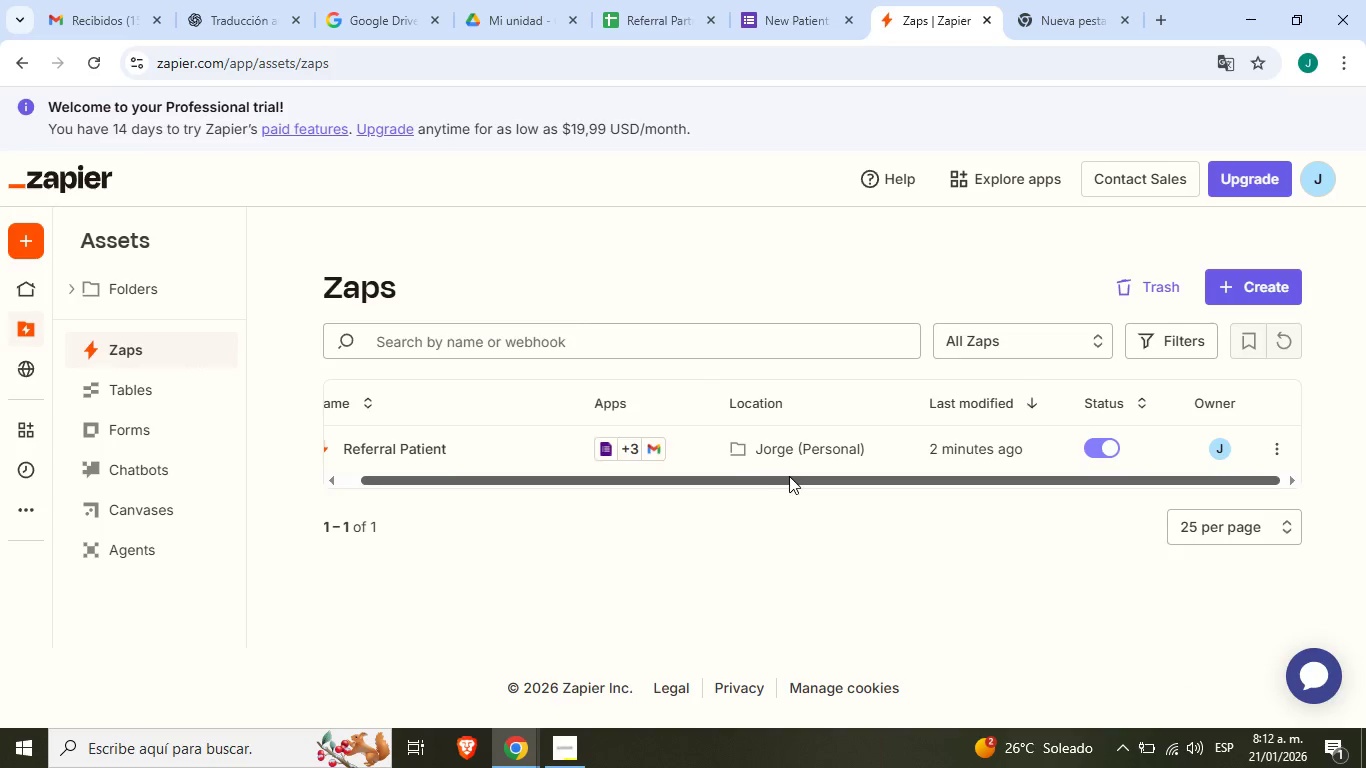 
left_click_drag(start_coordinate=[801, 473], to_coordinate=[676, 476])
 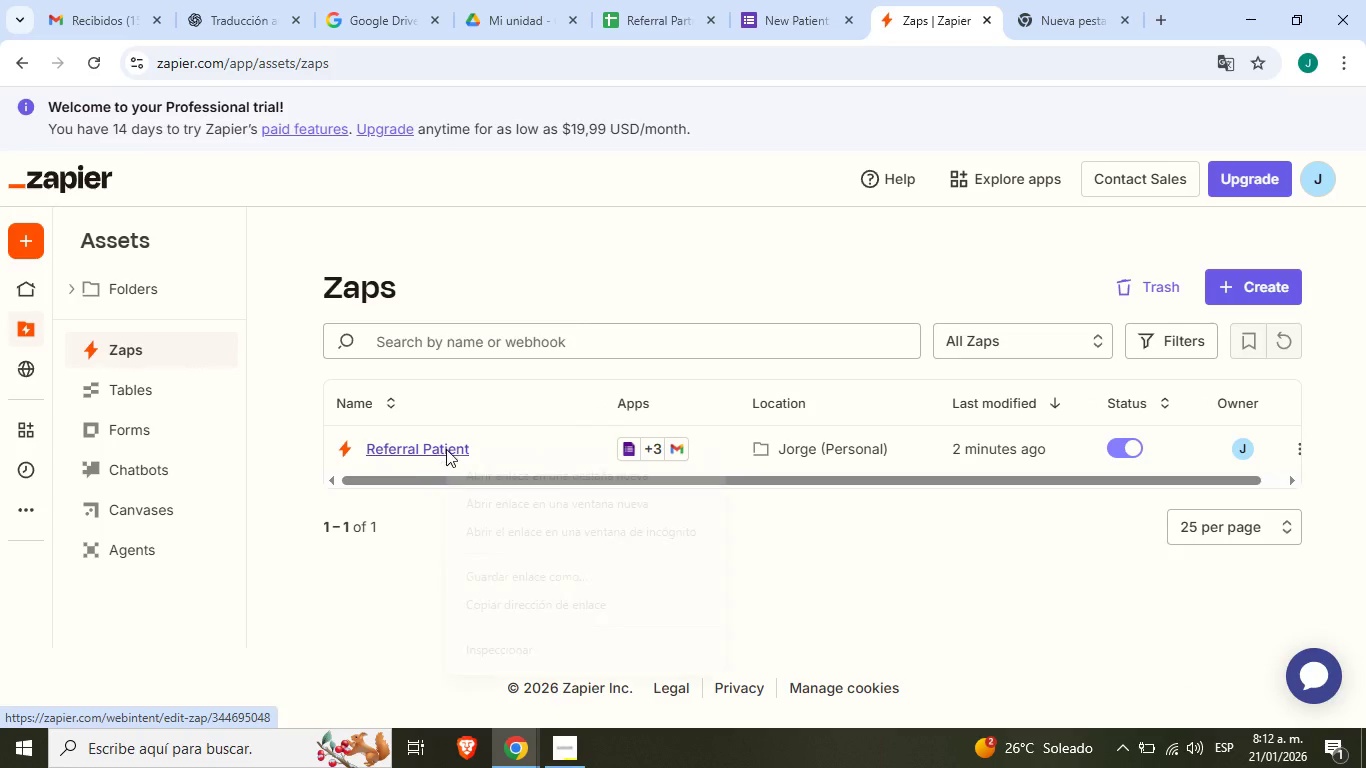 
right_click([446, 449])
 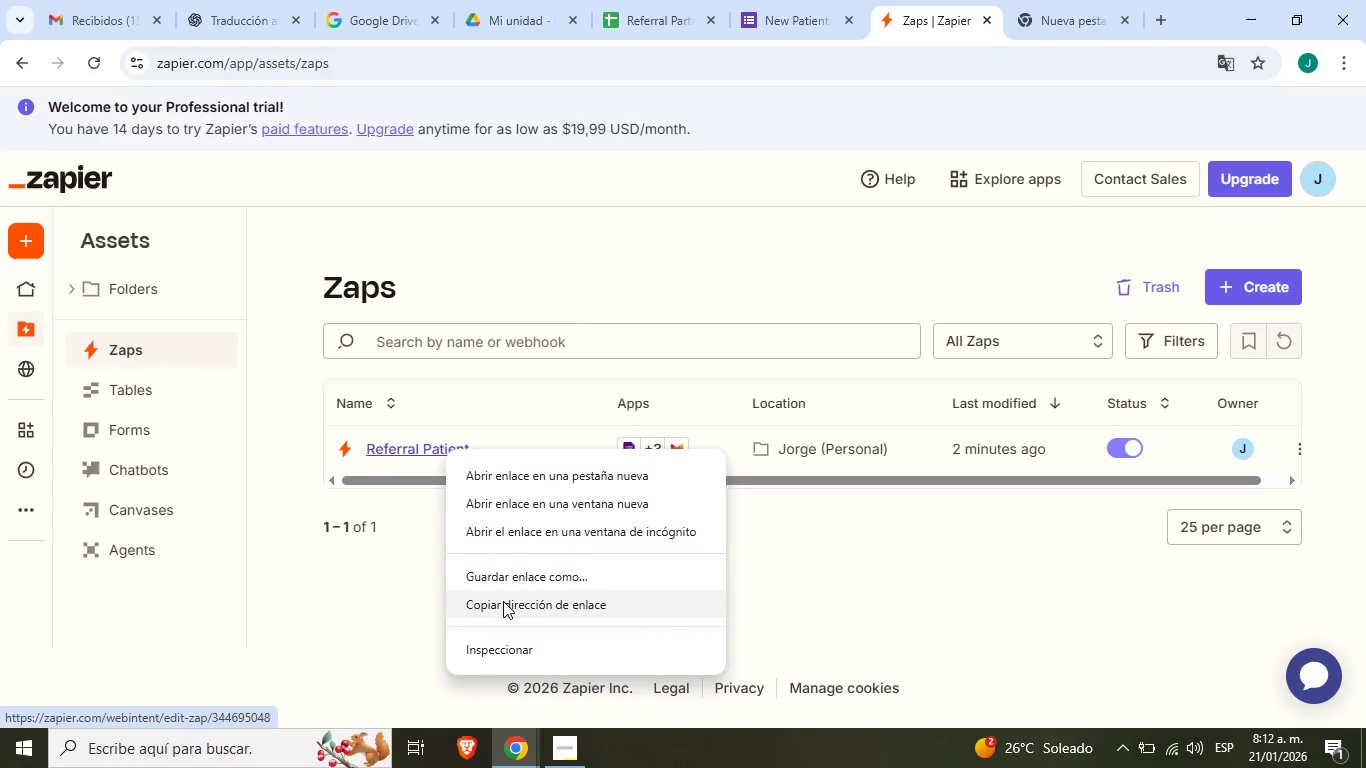 
left_click([504, 602])
 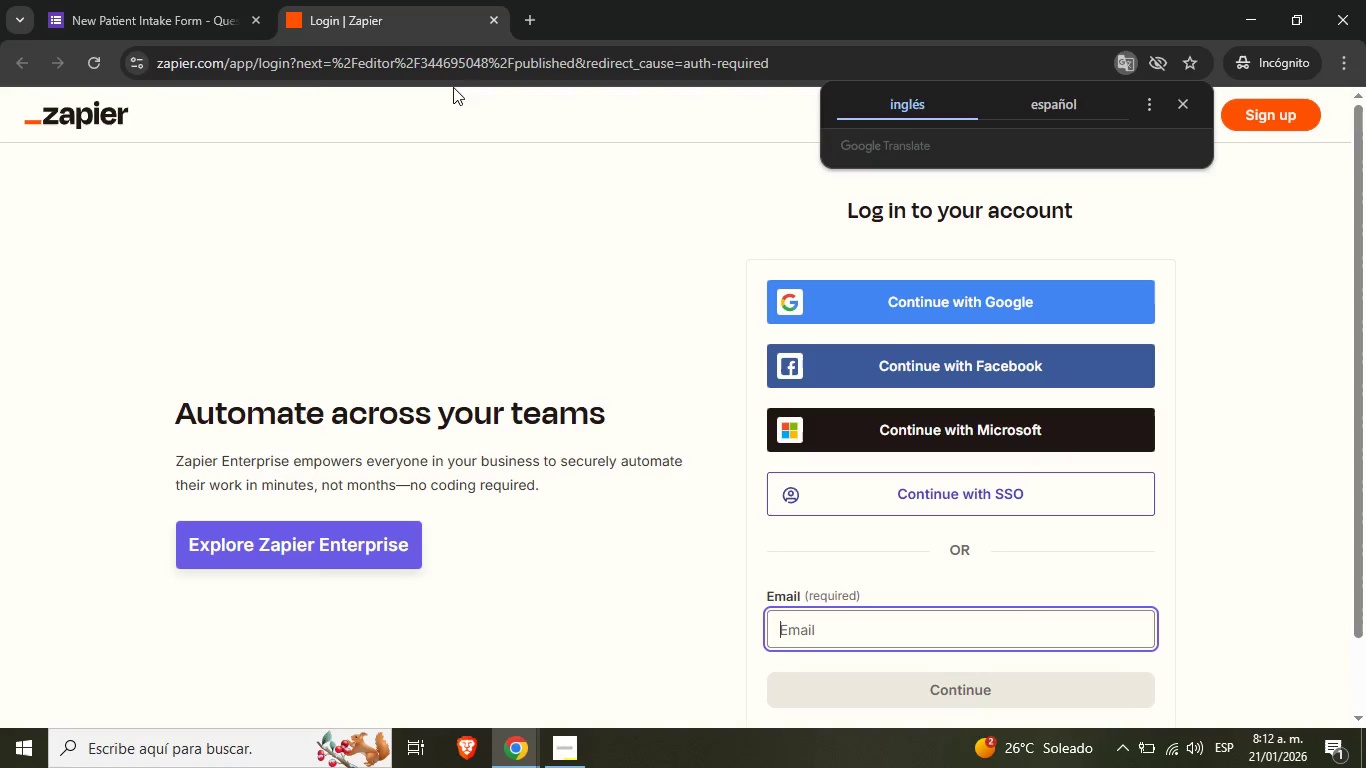 
left_click([454, 61])
 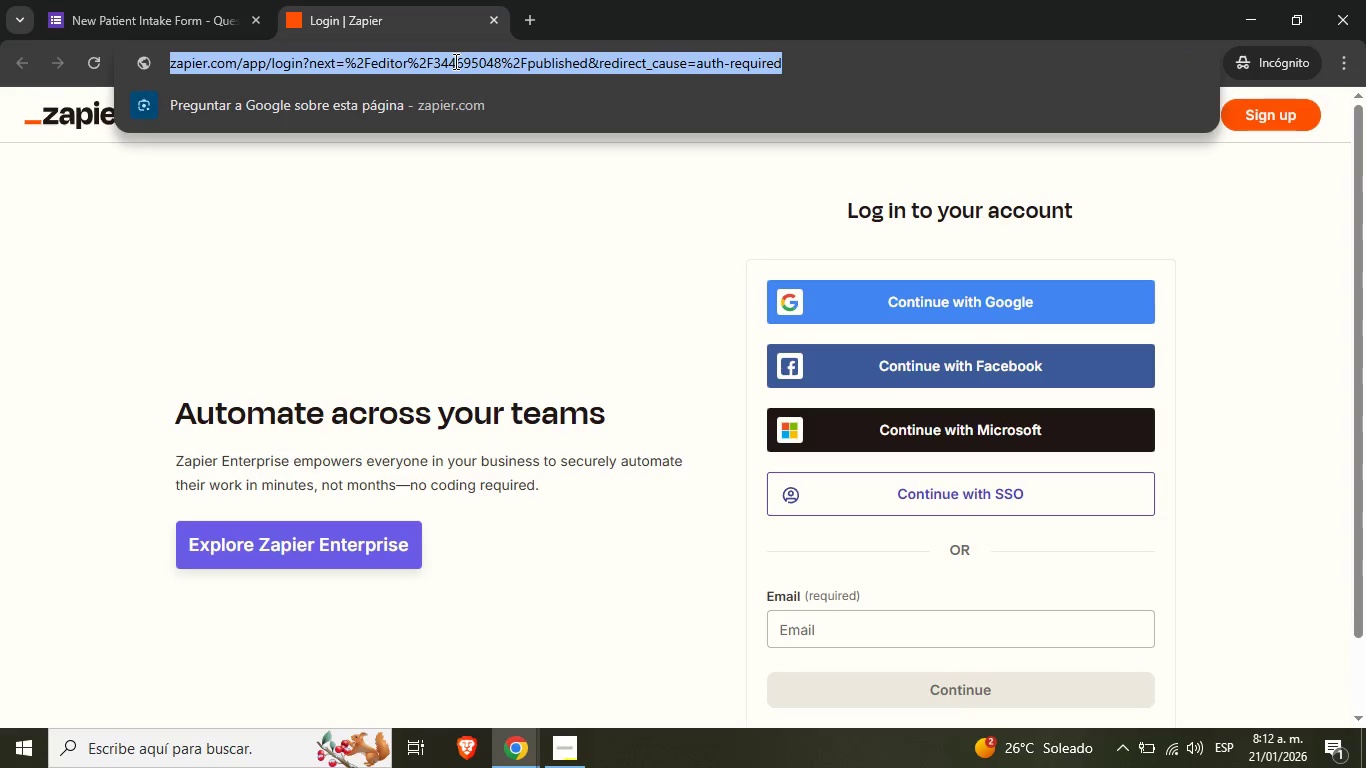 
key(Control+V)
 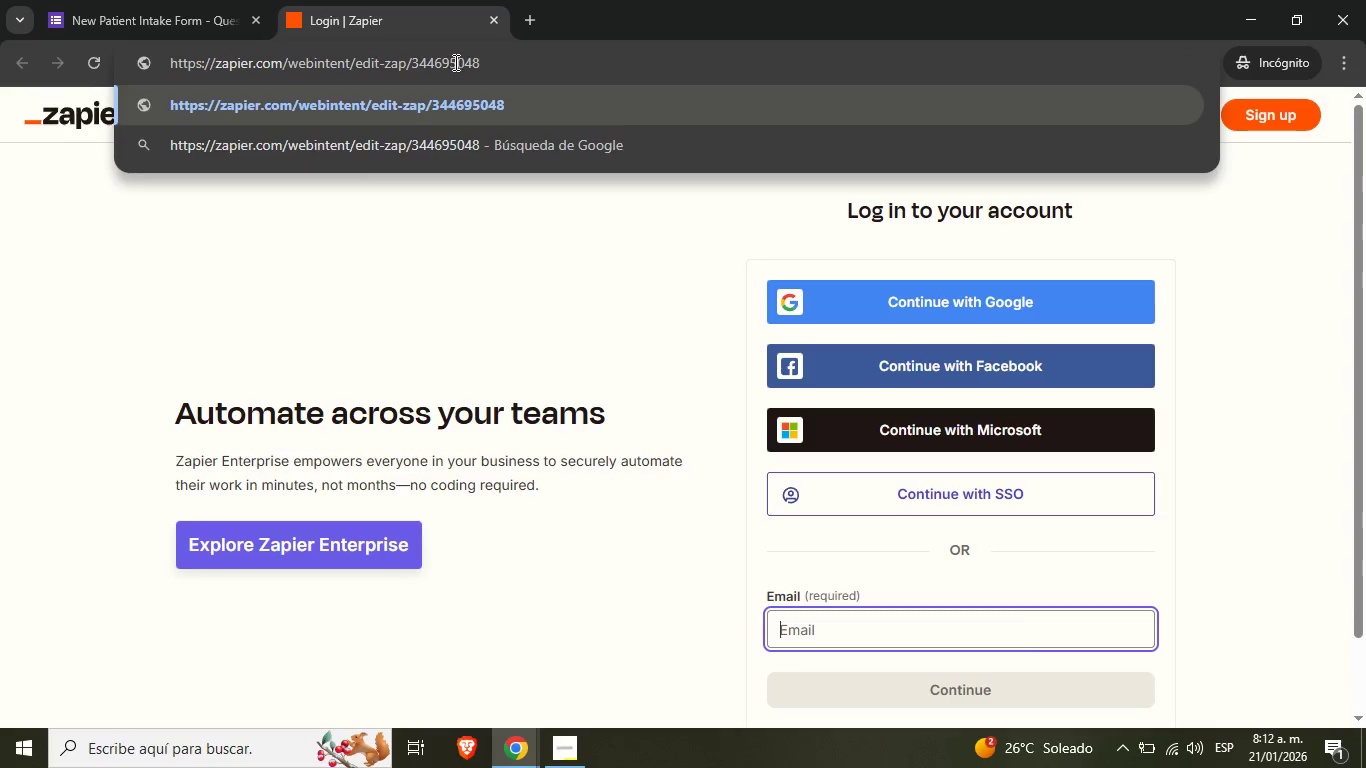 
key(Enter)
 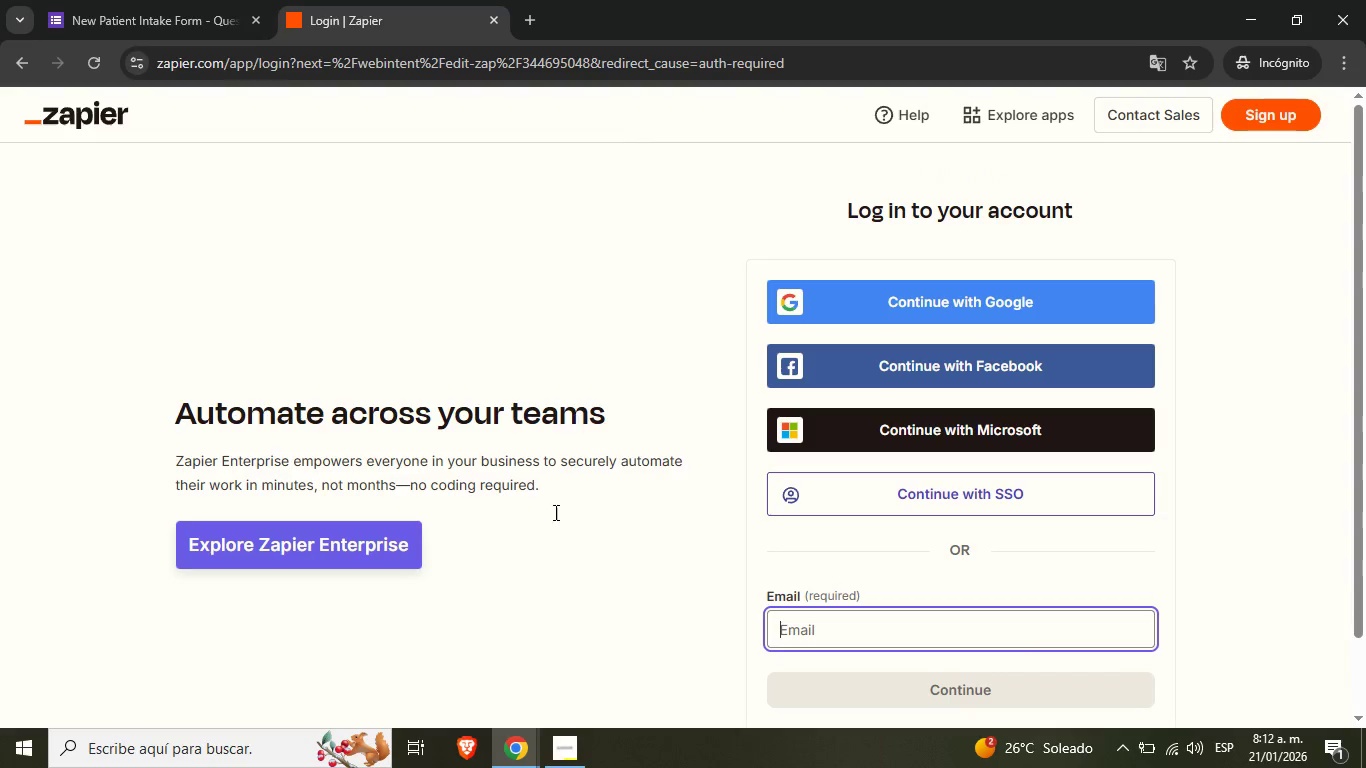 
left_click([530, 763])
 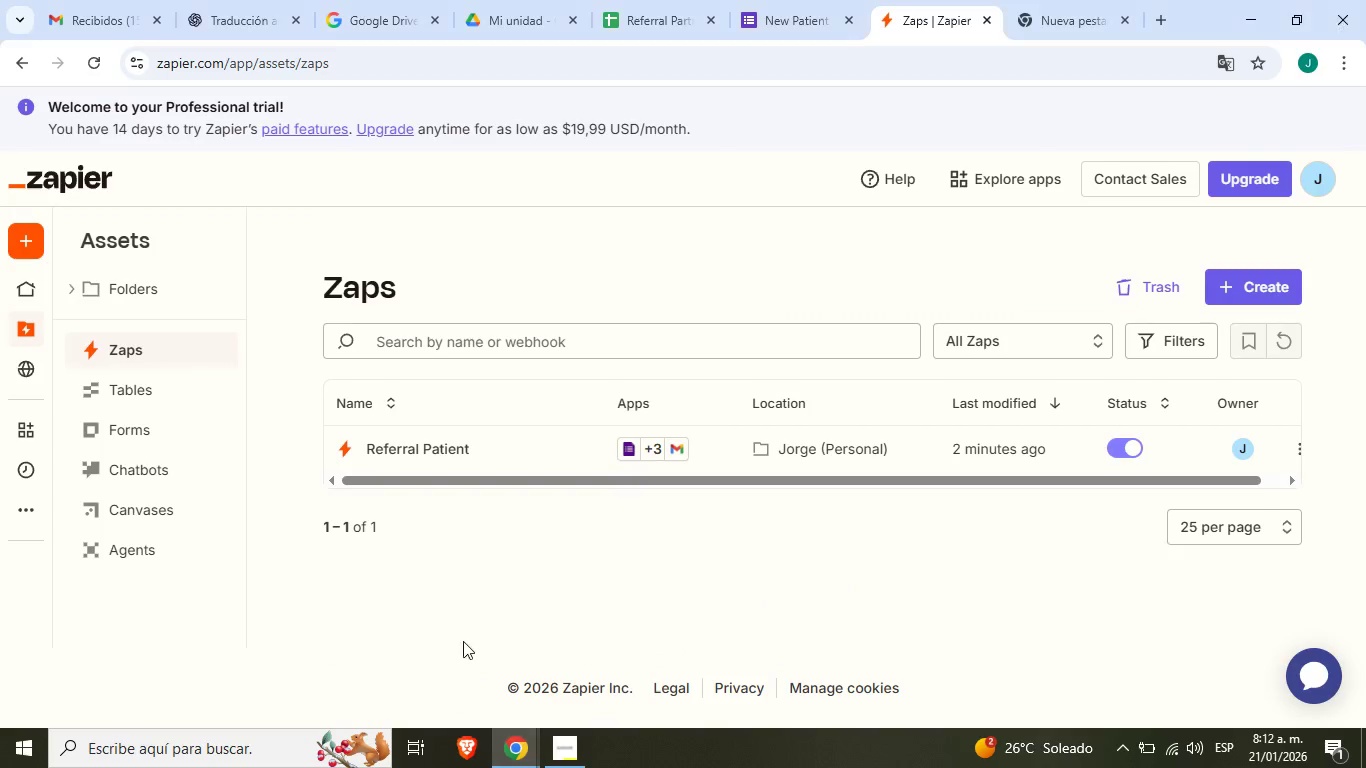 
left_click([454, 678])
 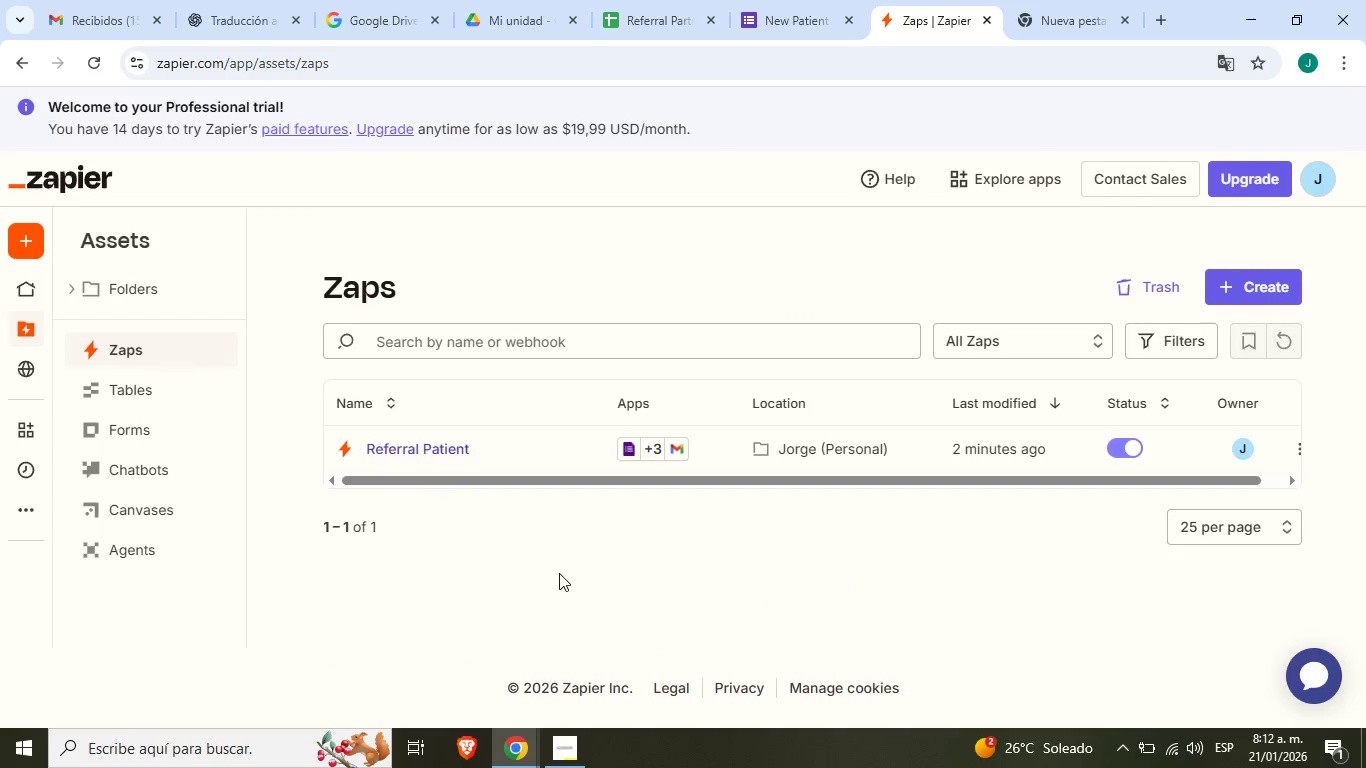 
left_click([556, 576])
 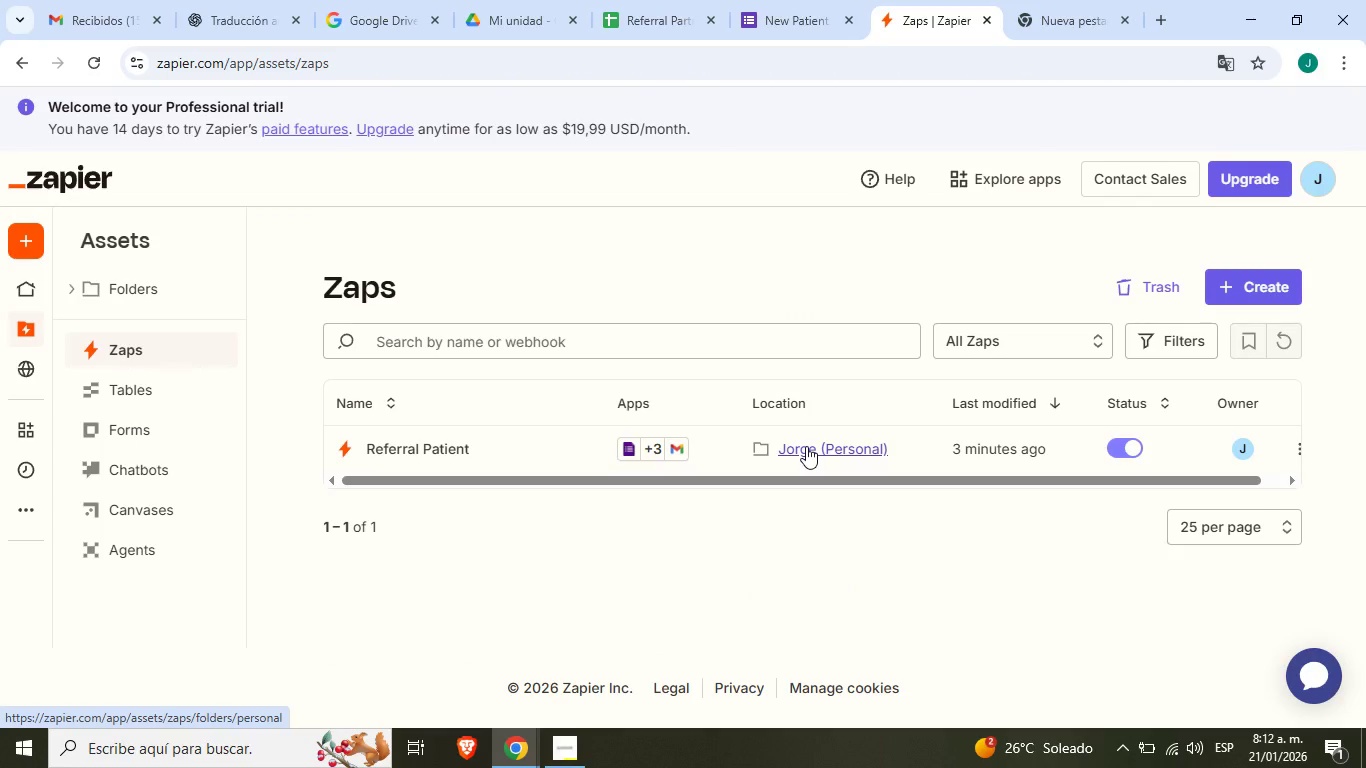 
wait(6.86)
 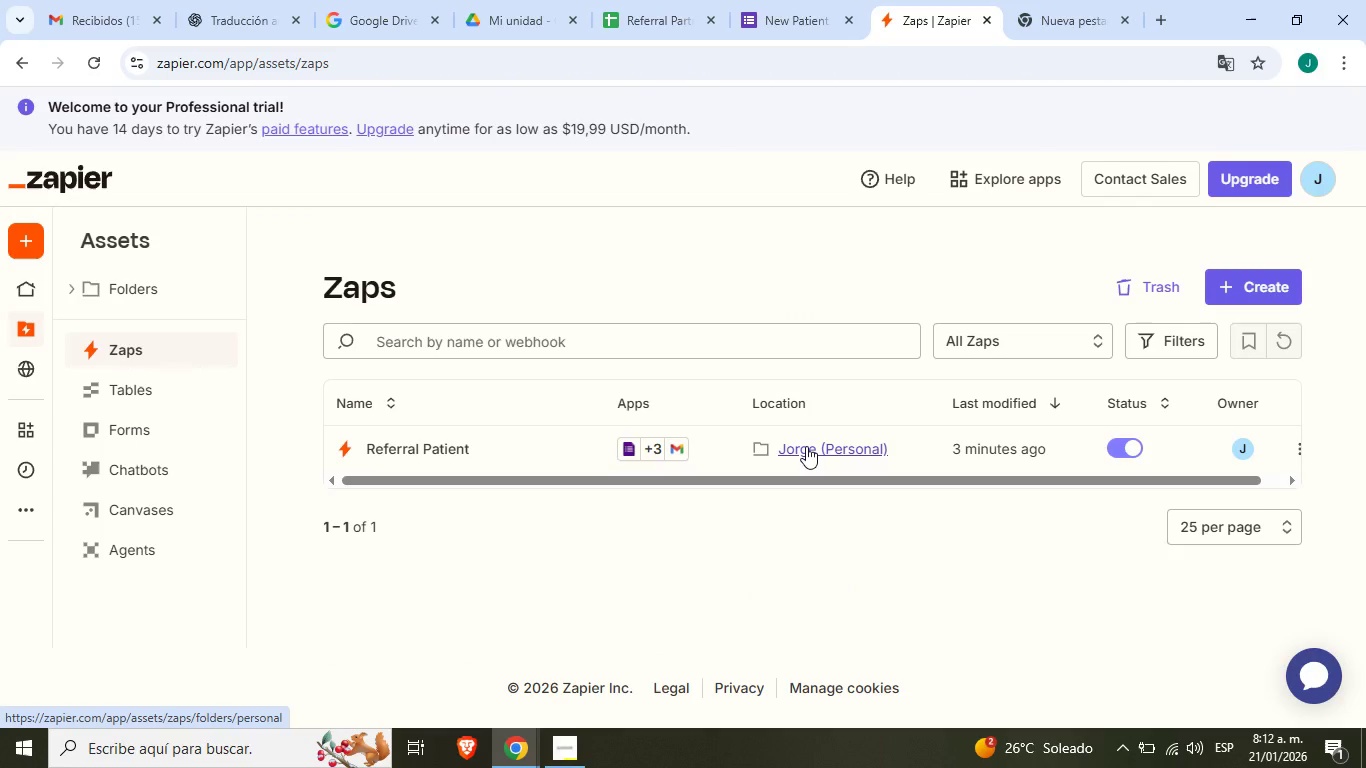 
left_click([808, 446])
 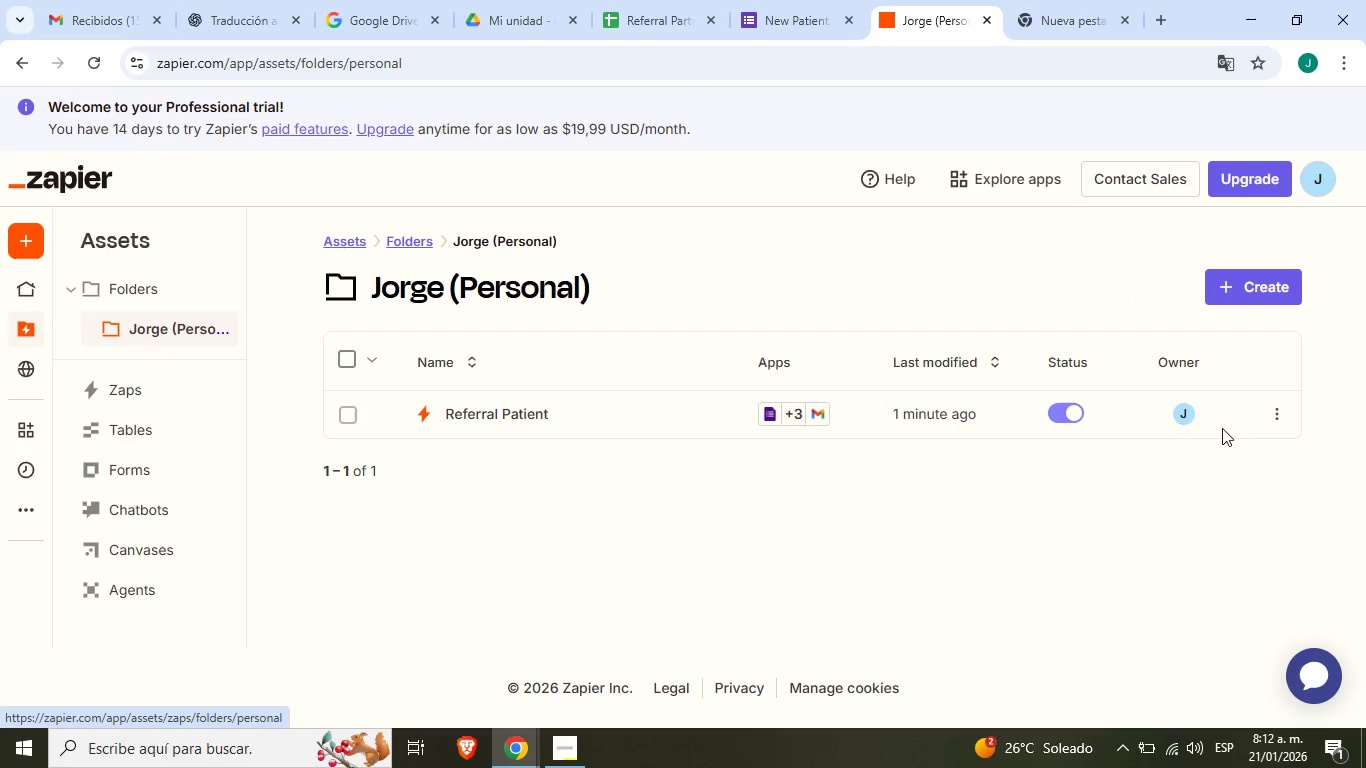 
wait(5.33)
 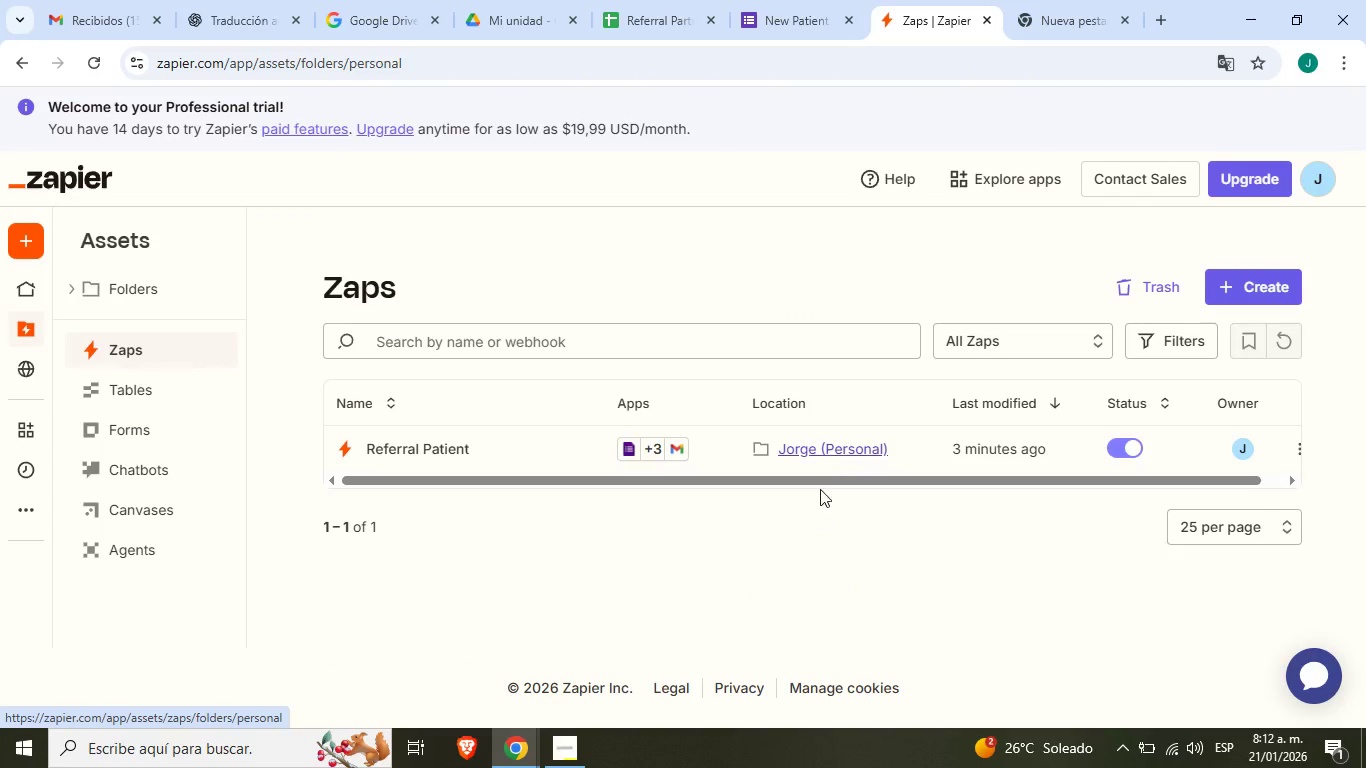 
left_click([1280, 417])
 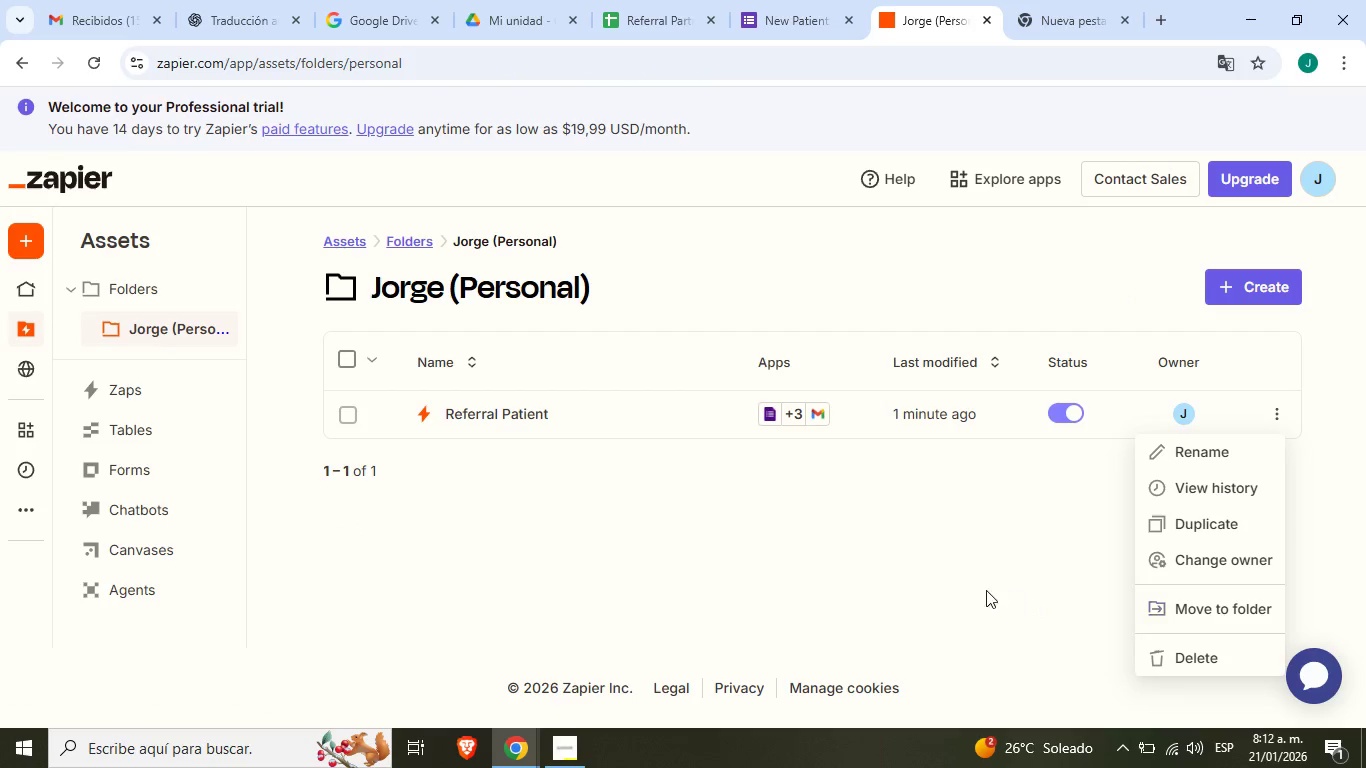 
left_click([903, 574])
 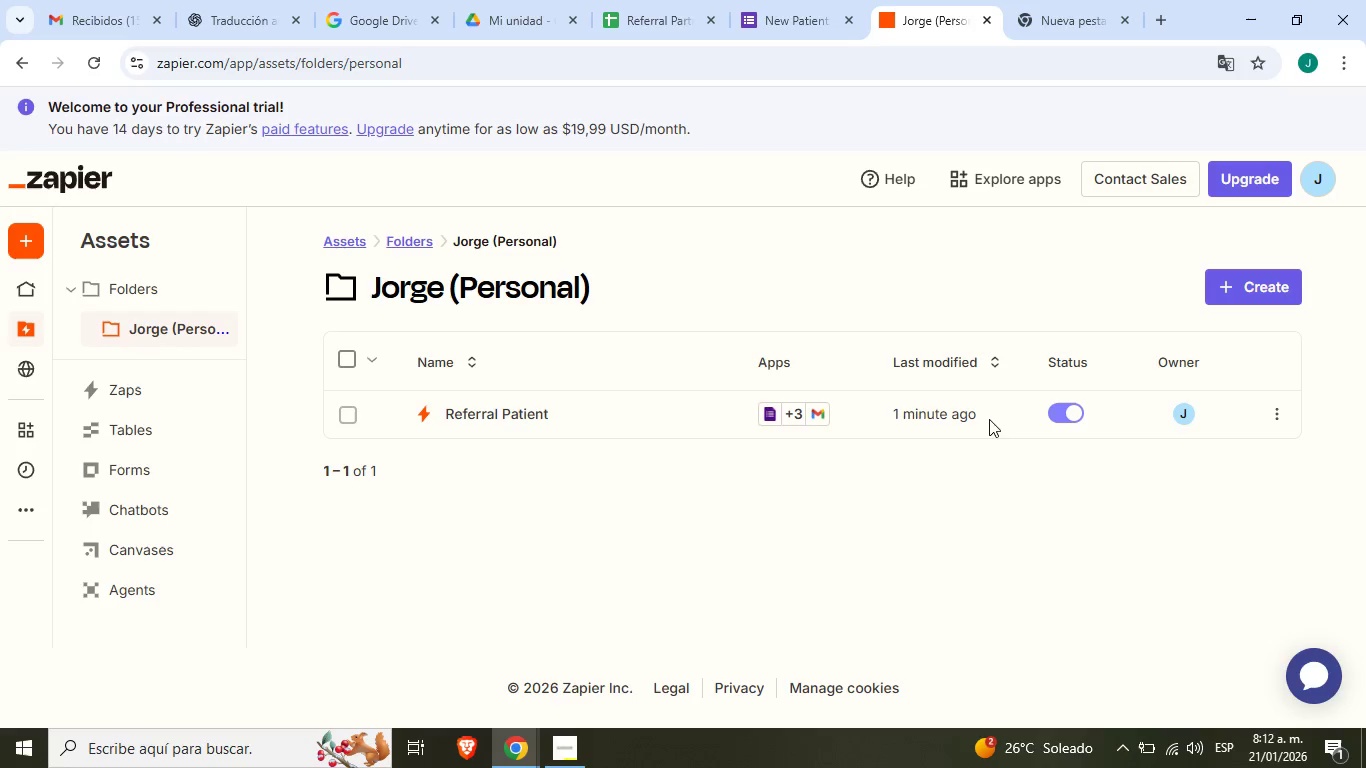 
wait(6.8)
 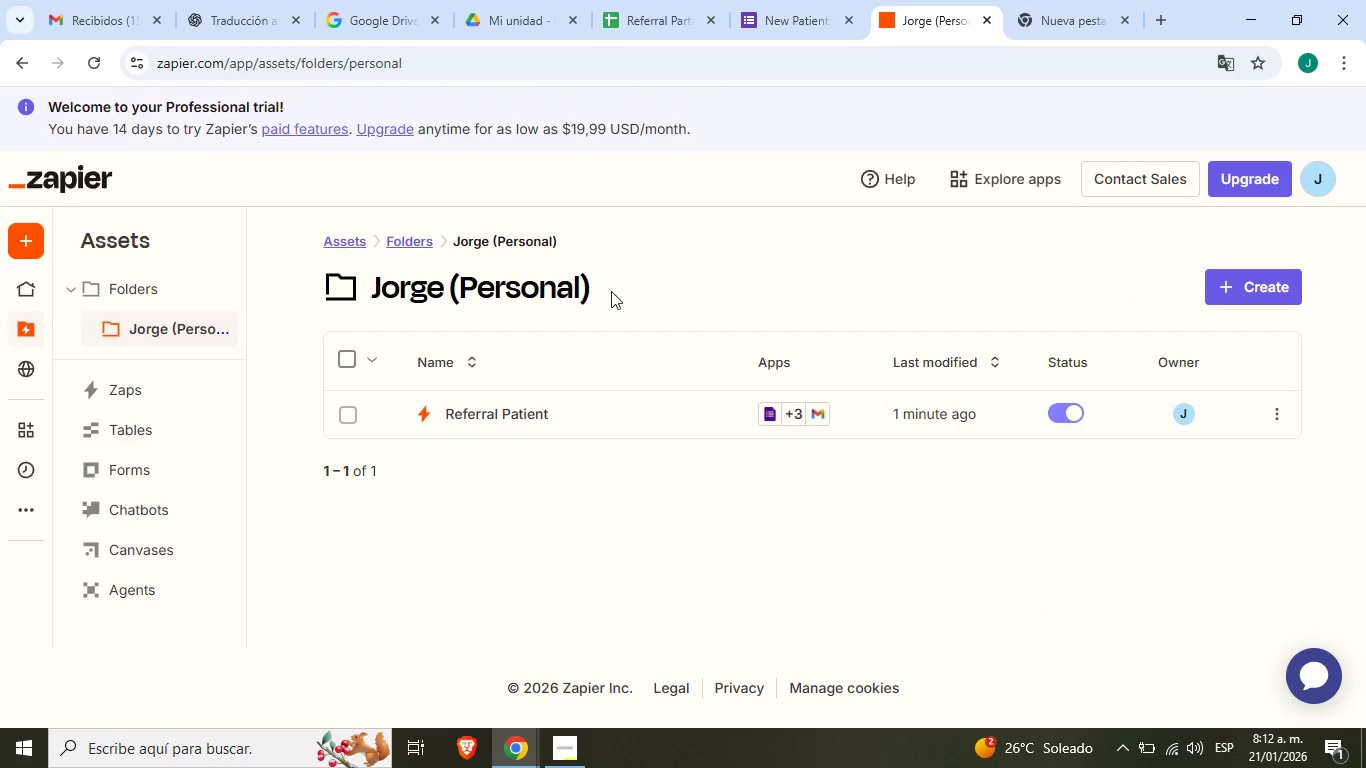 
left_click([1277, 411])
 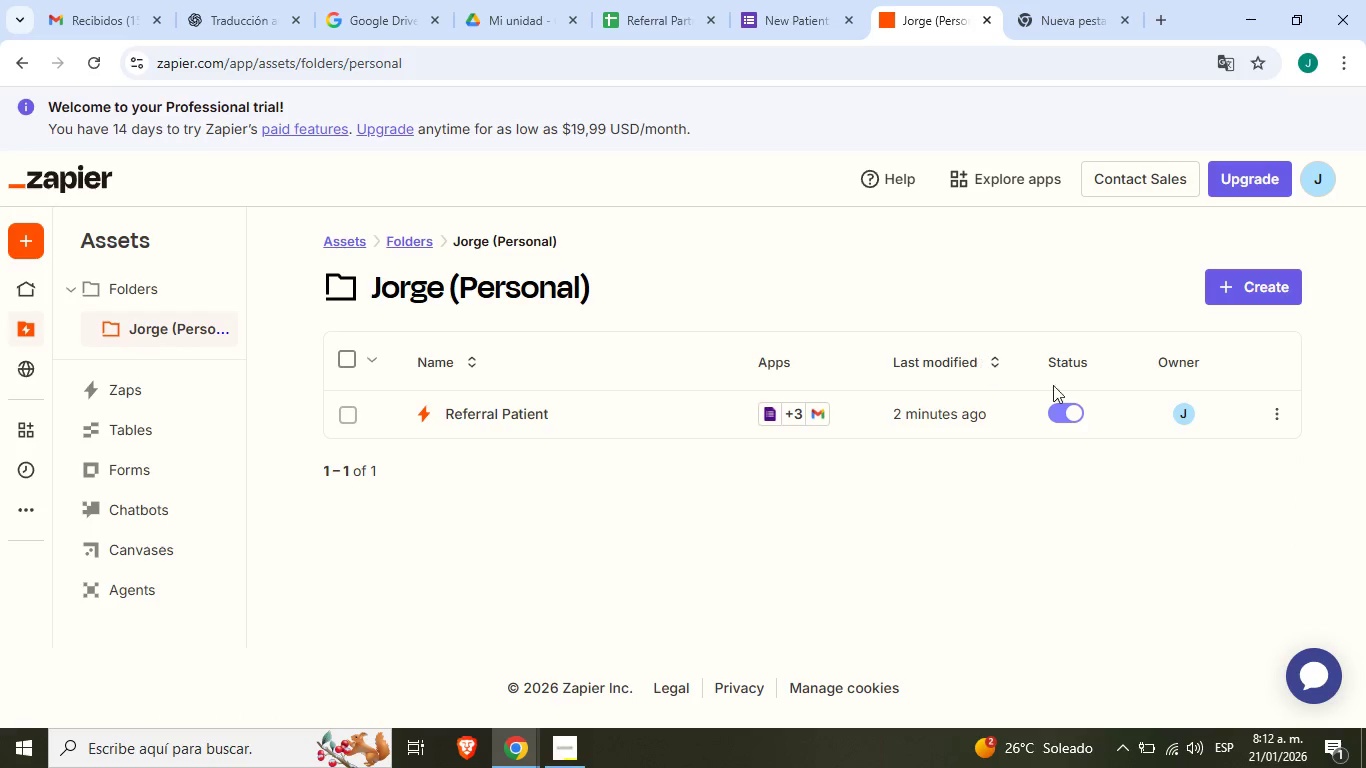 
wait(7.02)
 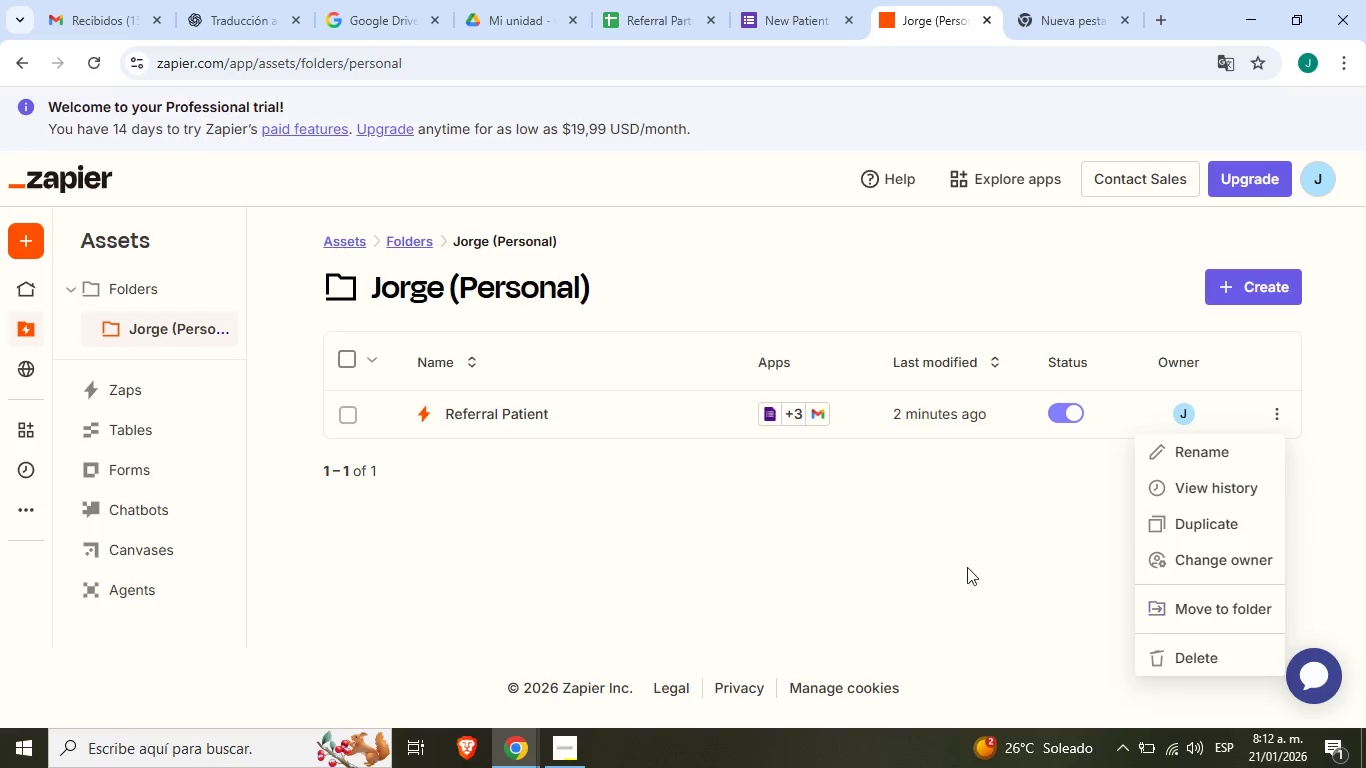 
left_click([1188, 413])
 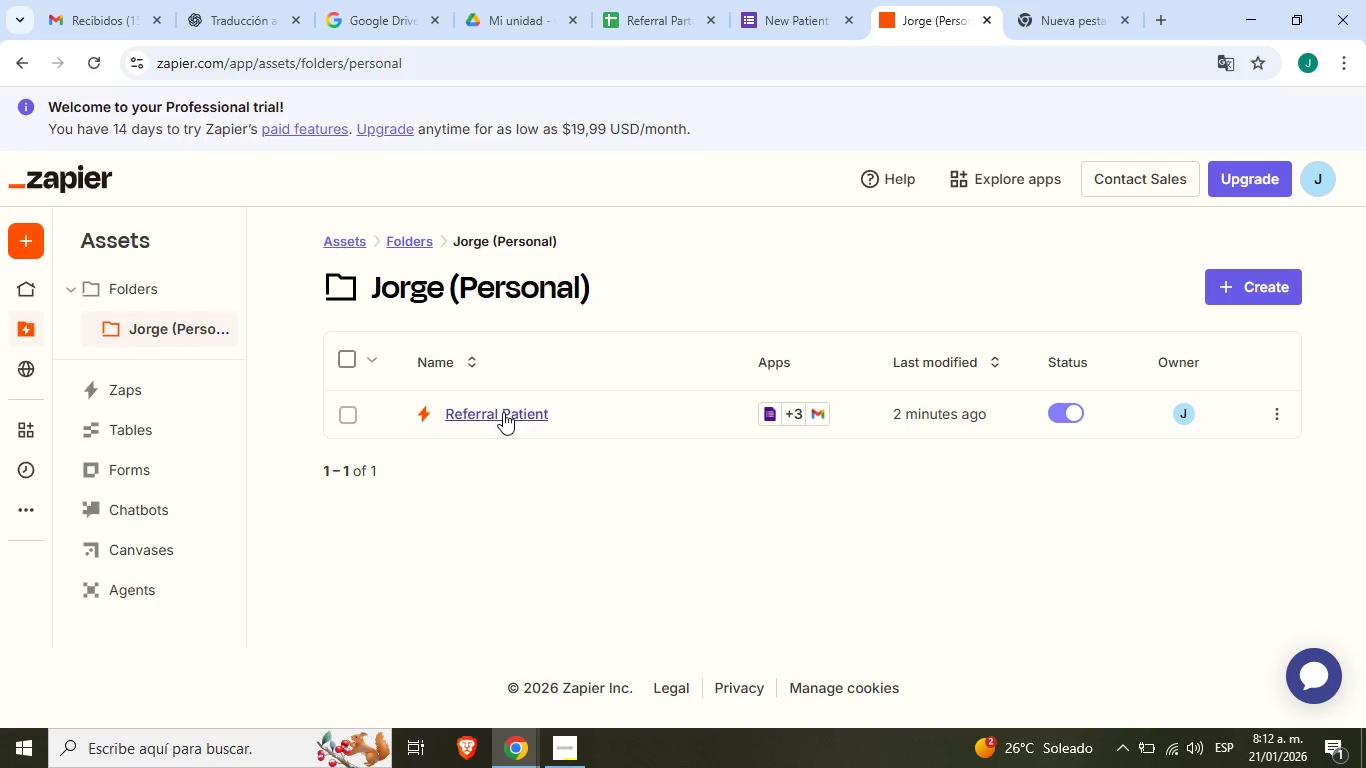 
left_click([503, 412])
 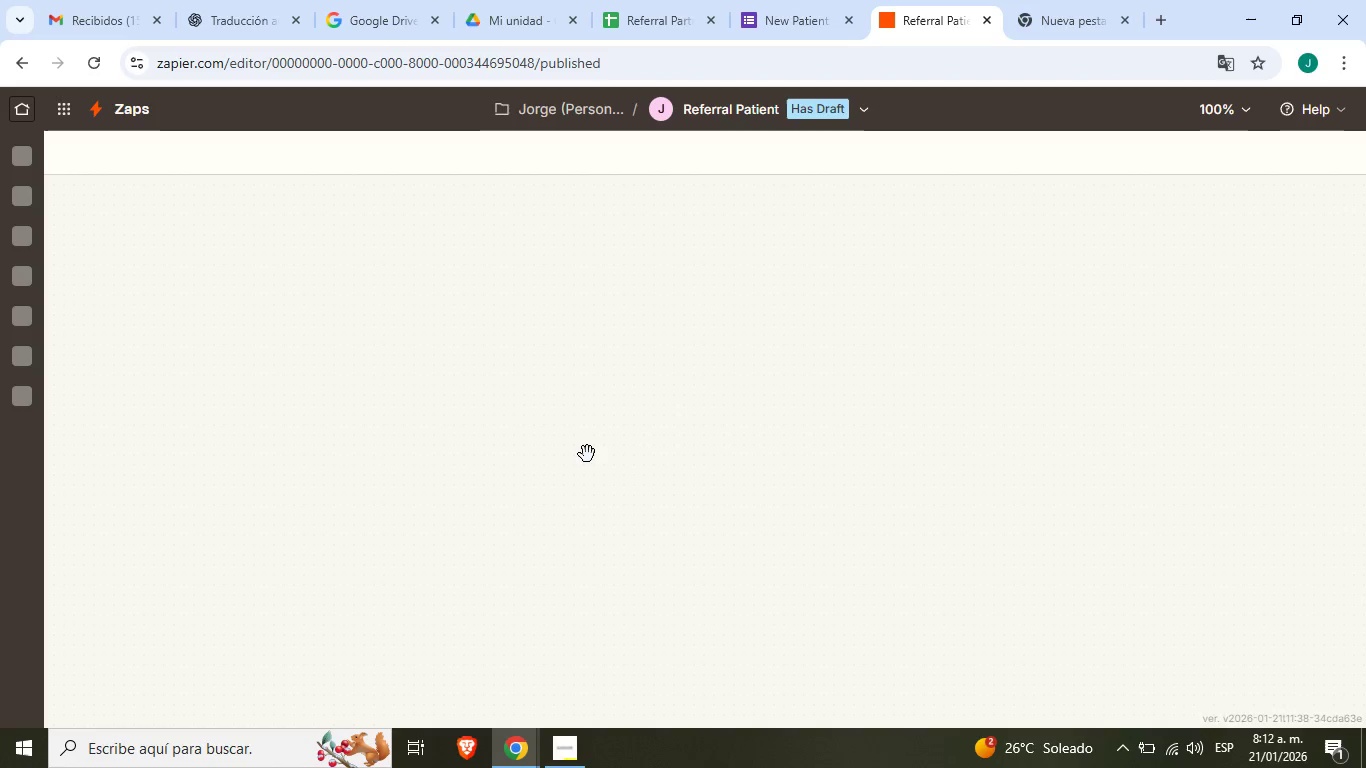 
wait(11.2)
 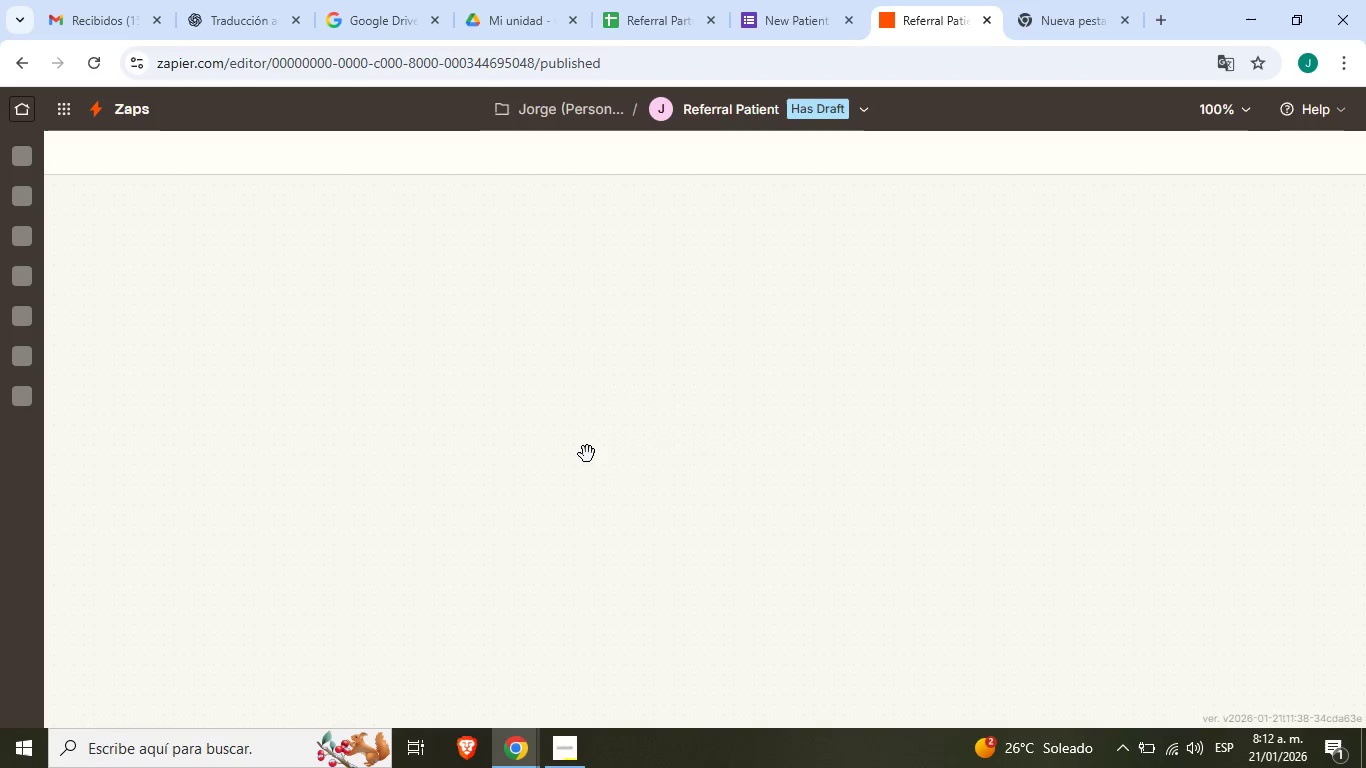 
left_click([1347, 114])
 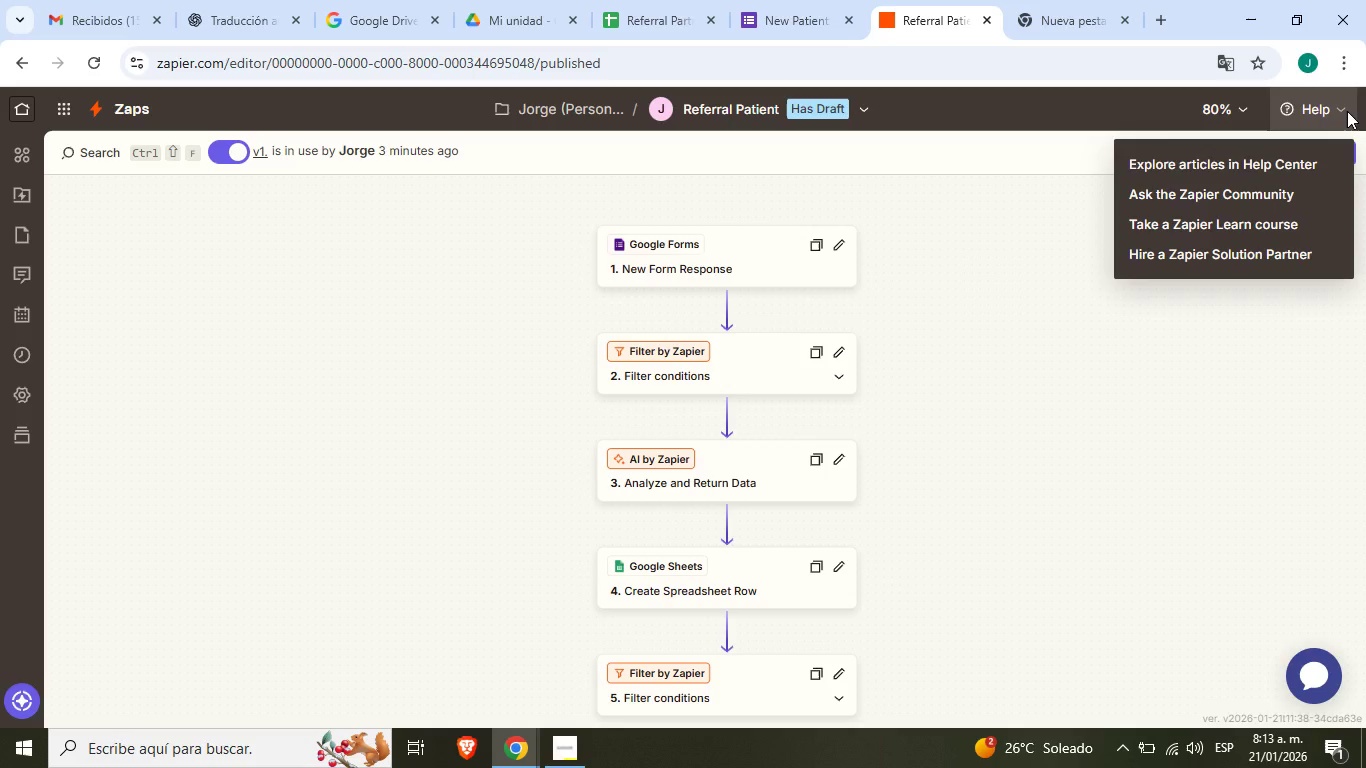 
left_click([1347, 111])
 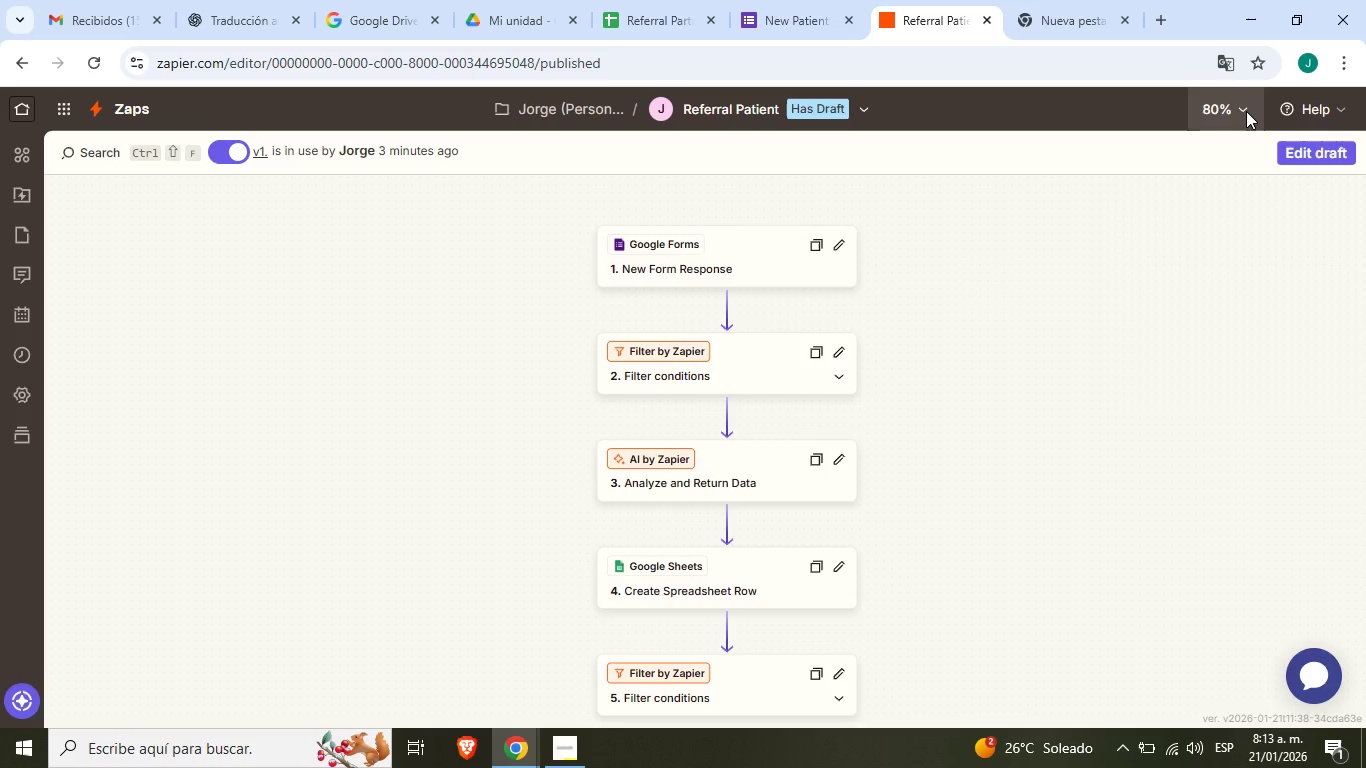 